 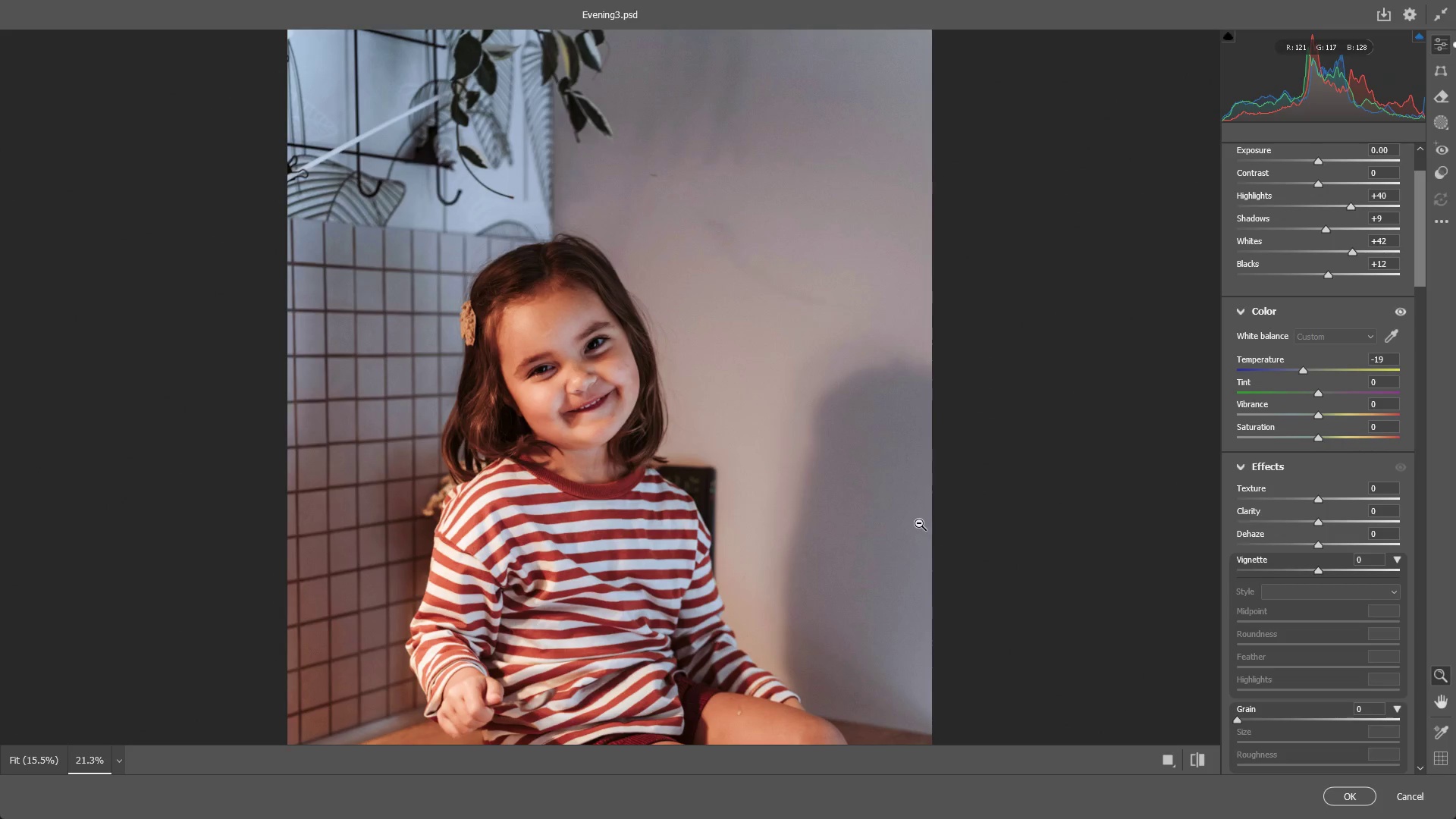 
scroll: coordinate [639, 440], scroll_direction: down, amount: 3.0
 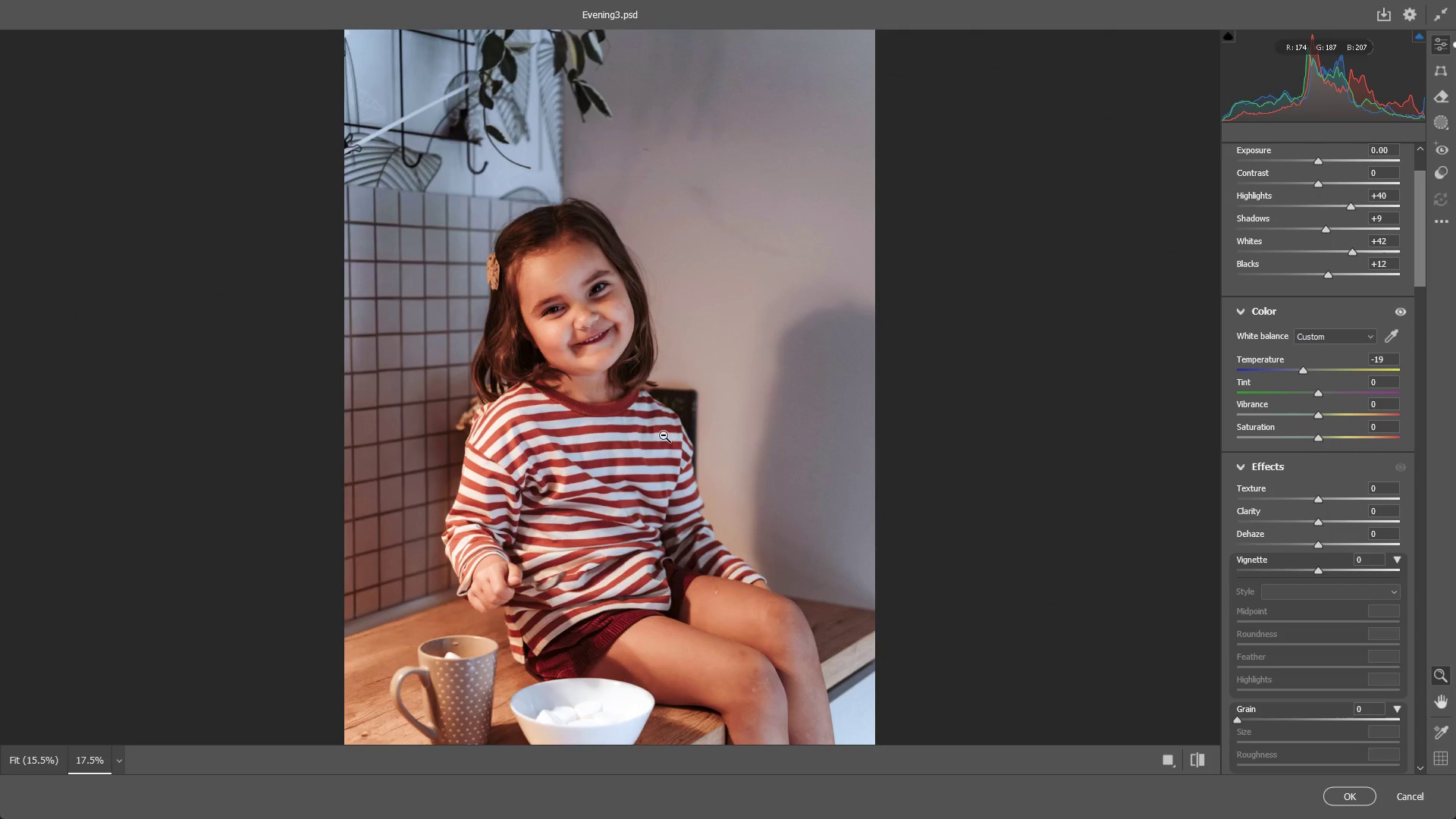 
hold_key(key=Space, duration=0.52)
 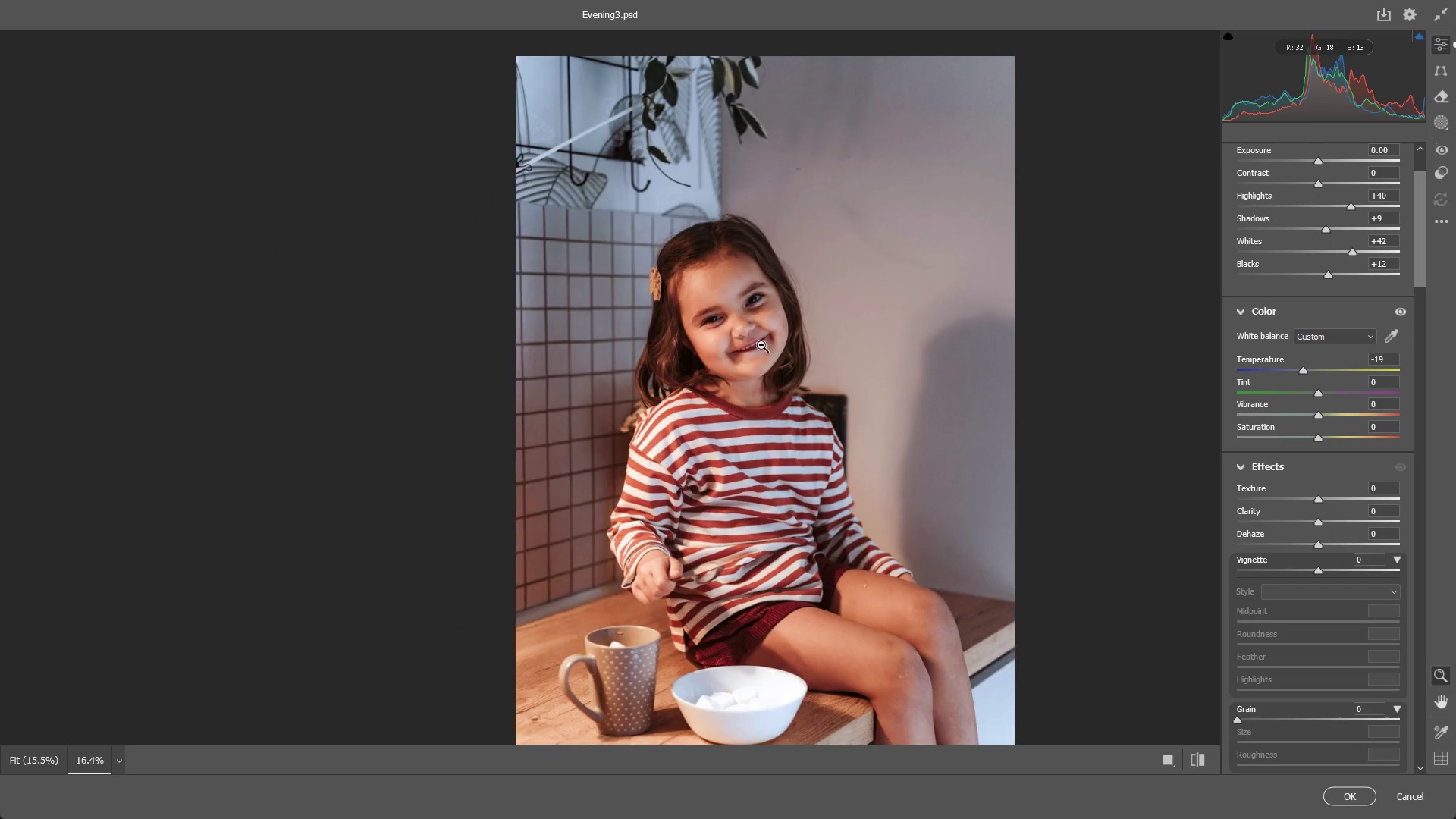 
left_click_drag(start_coordinate=[570, 335], to_coordinate=[730, 362])
 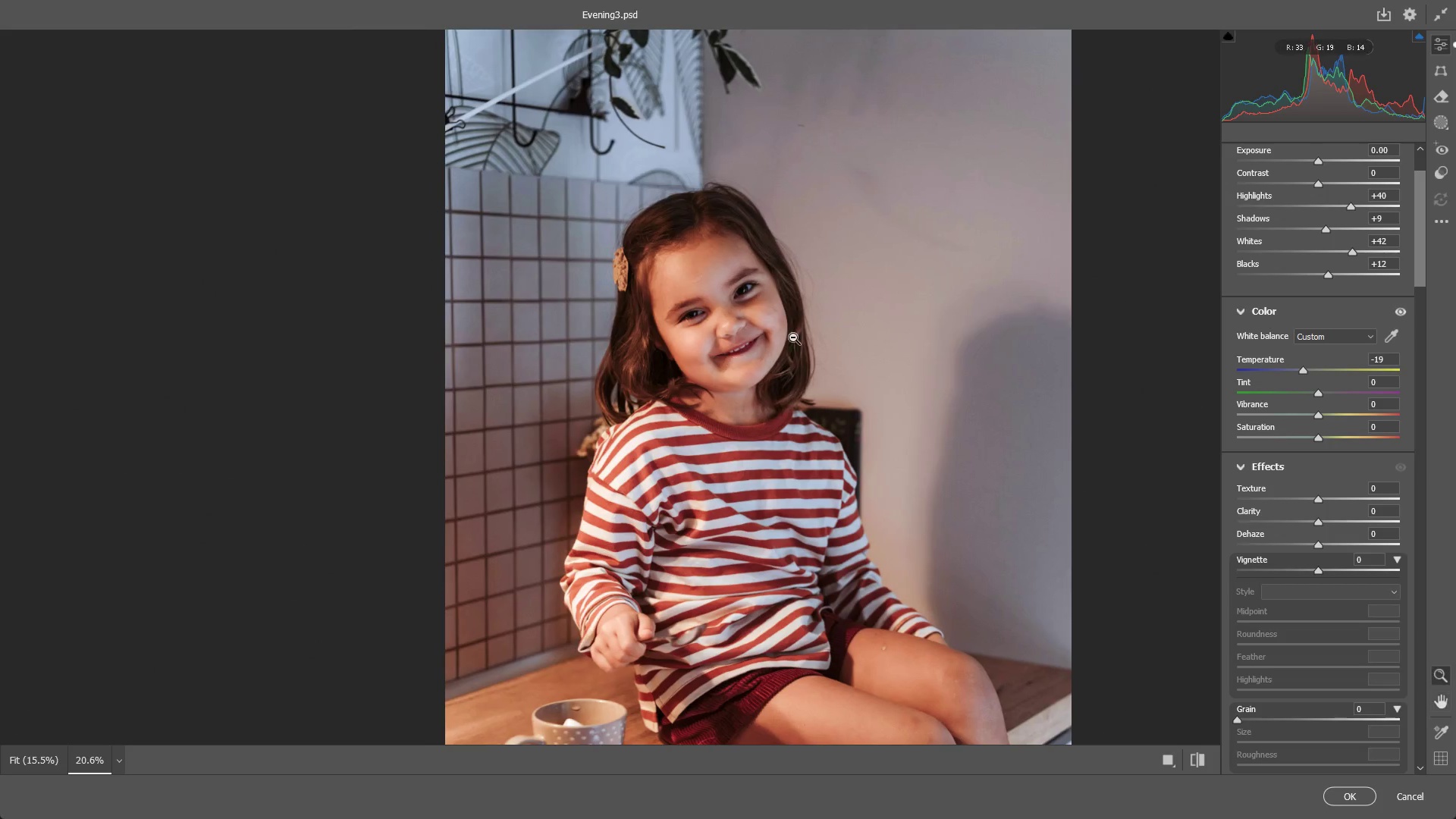 
left_click_drag(start_coordinate=[793, 337], to_coordinate=[767, 350])
 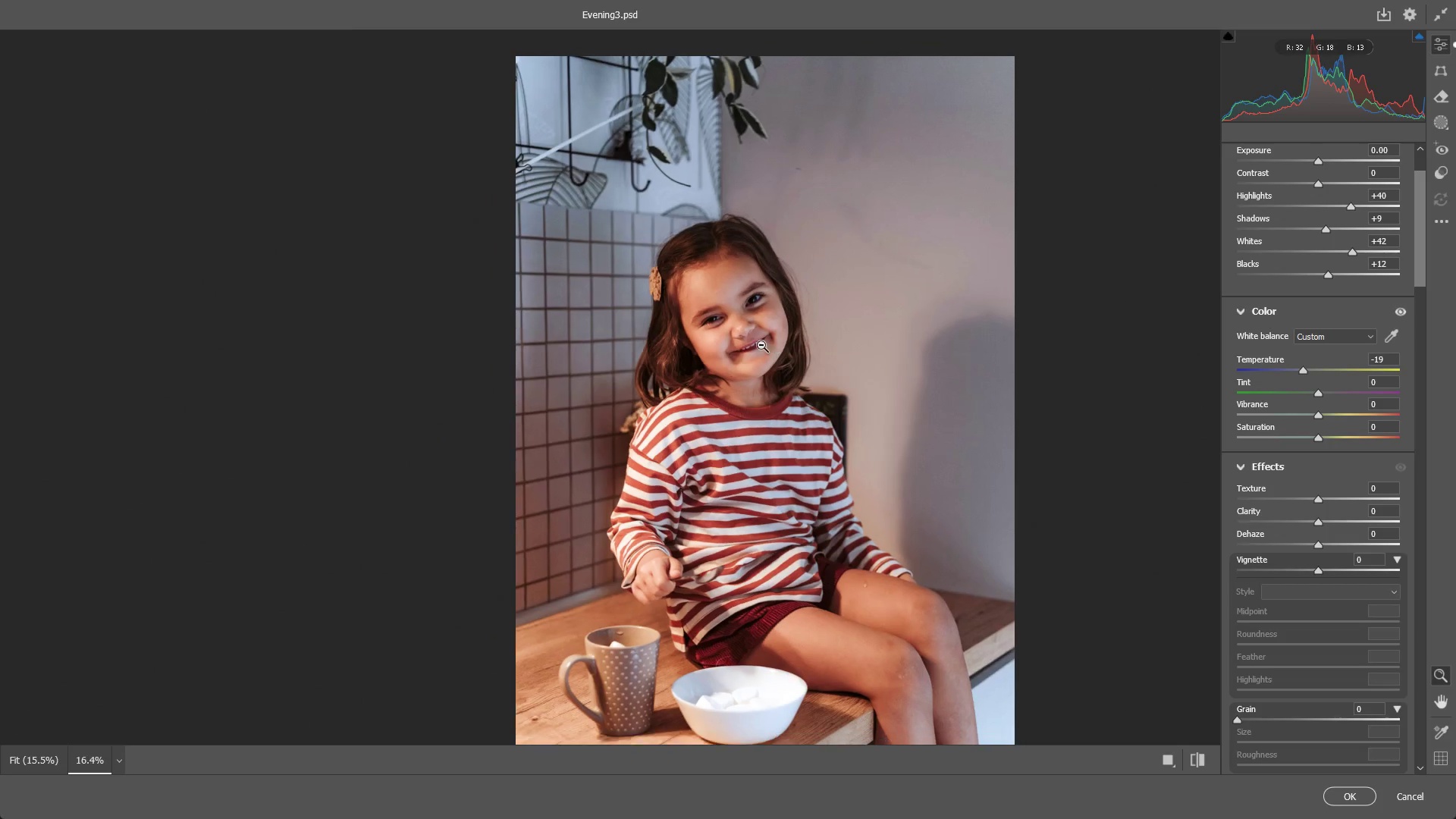 
hold_key(key=Space, duration=0.5)
 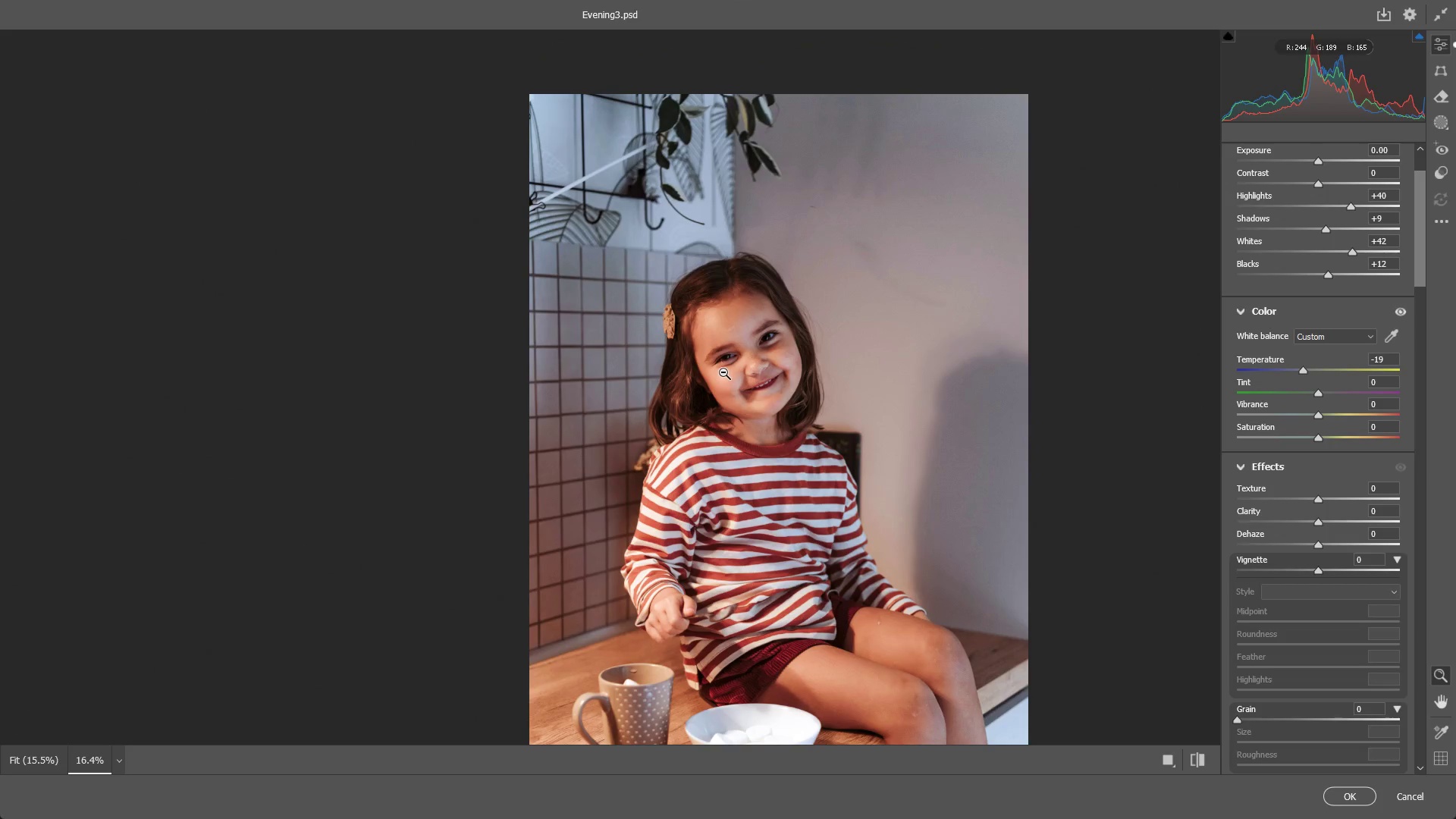 
left_click_drag(start_coordinate=[723, 337], to_coordinate=[736, 375])
 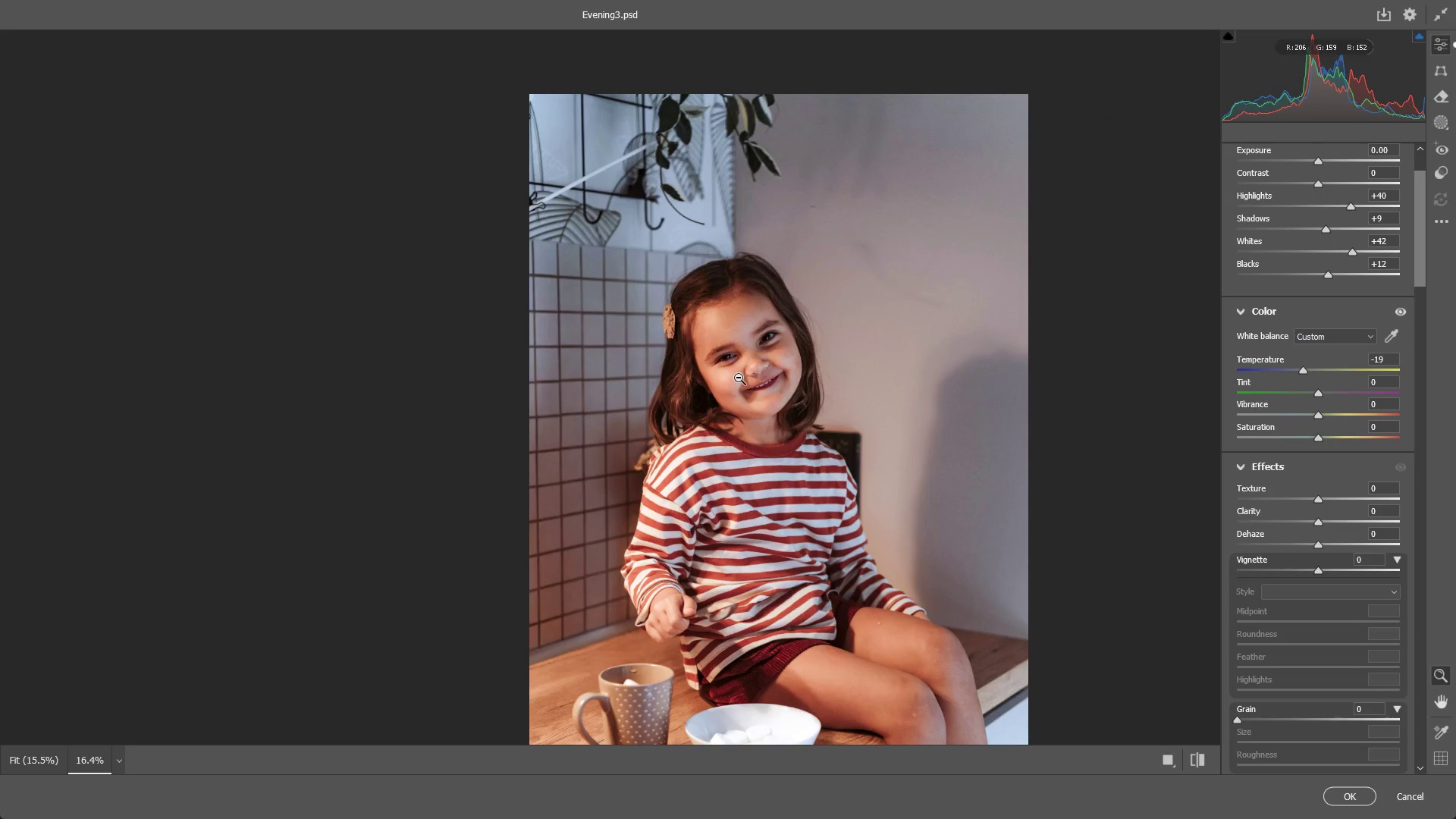 
left_click_drag(start_coordinate=[772, 378], to_coordinate=[843, 394])
 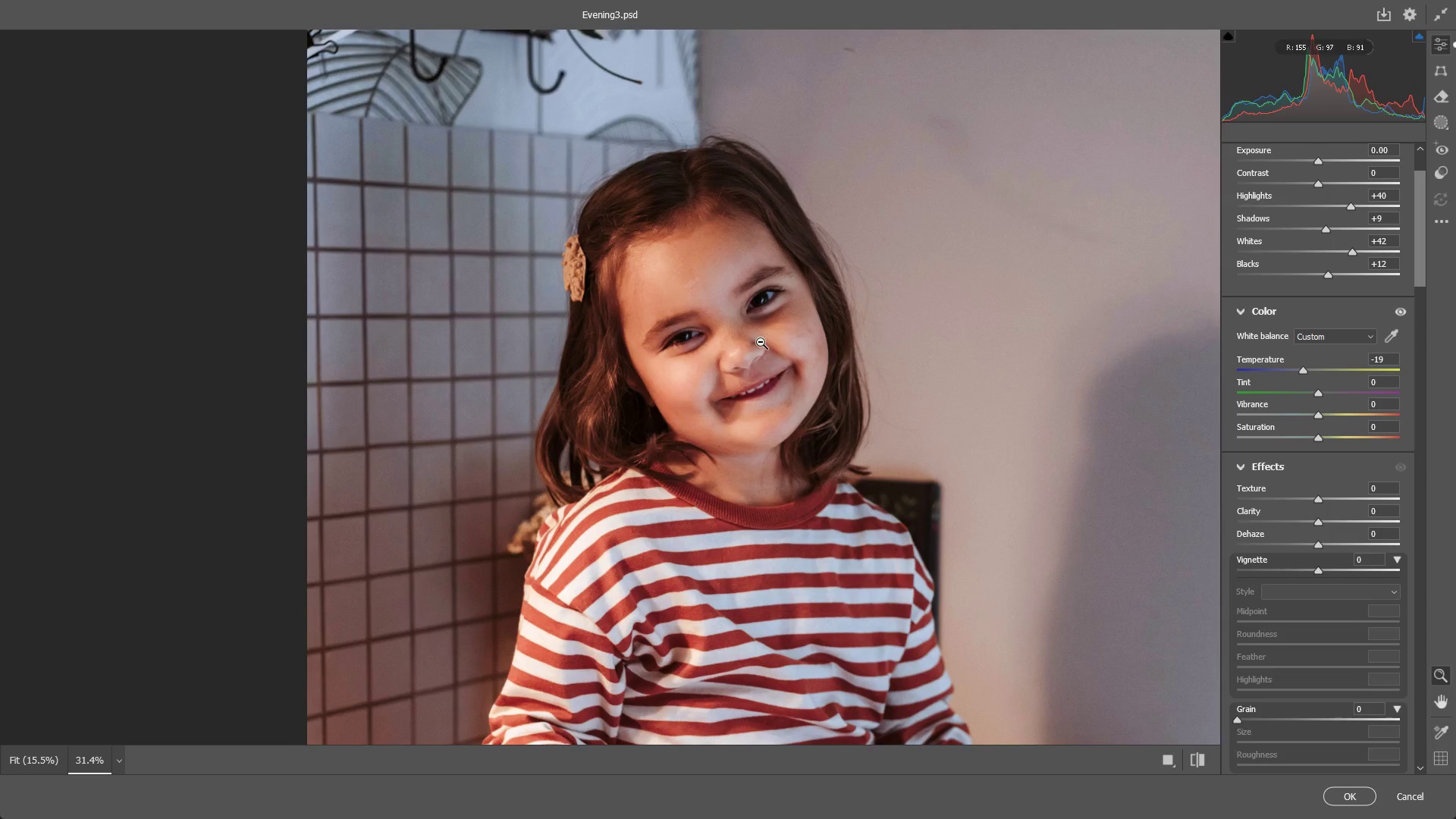 
left_click_drag(start_coordinate=[761, 342], to_coordinate=[757, 344])
 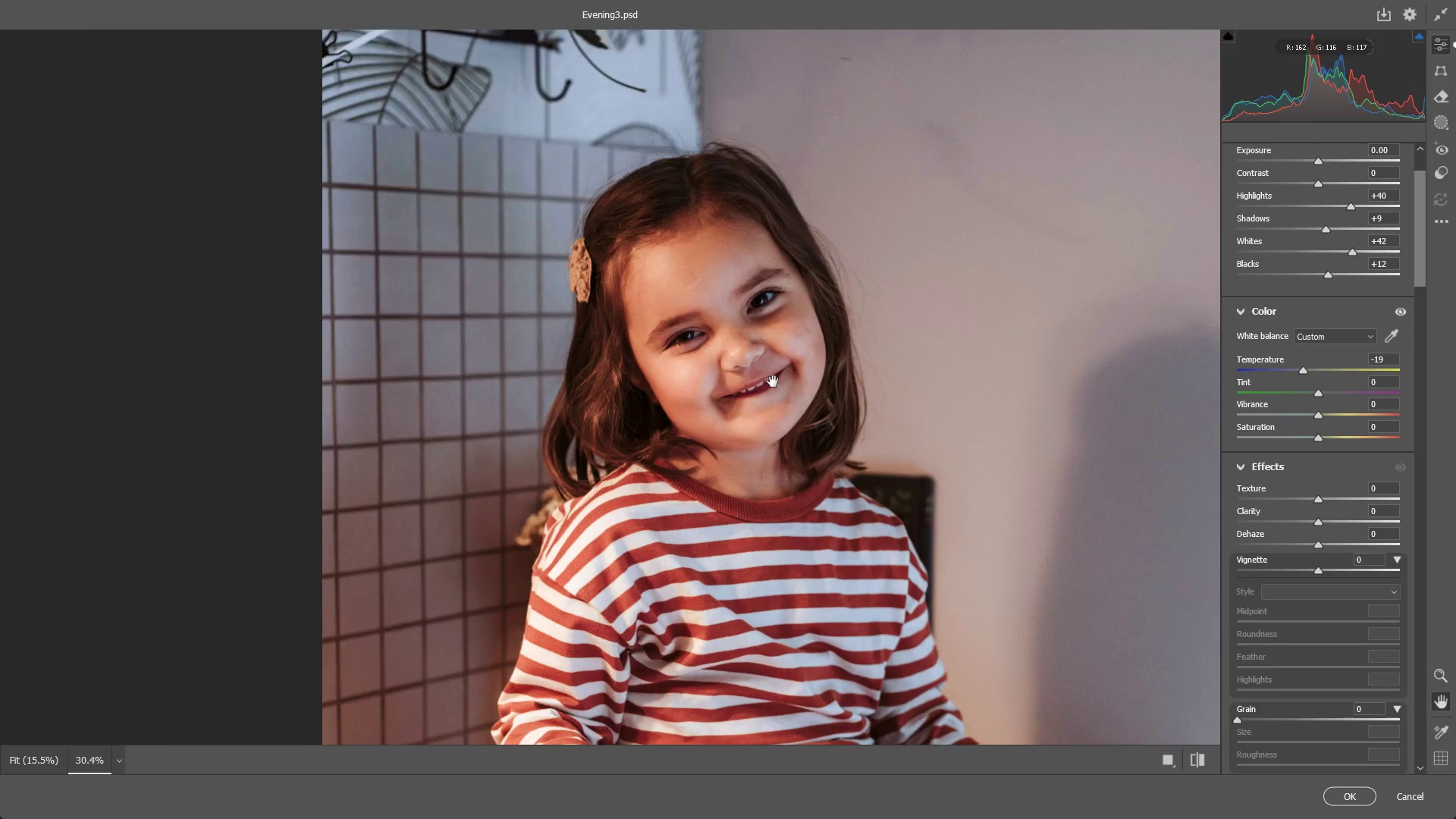 
hold_key(key=Space, duration=0.58)
 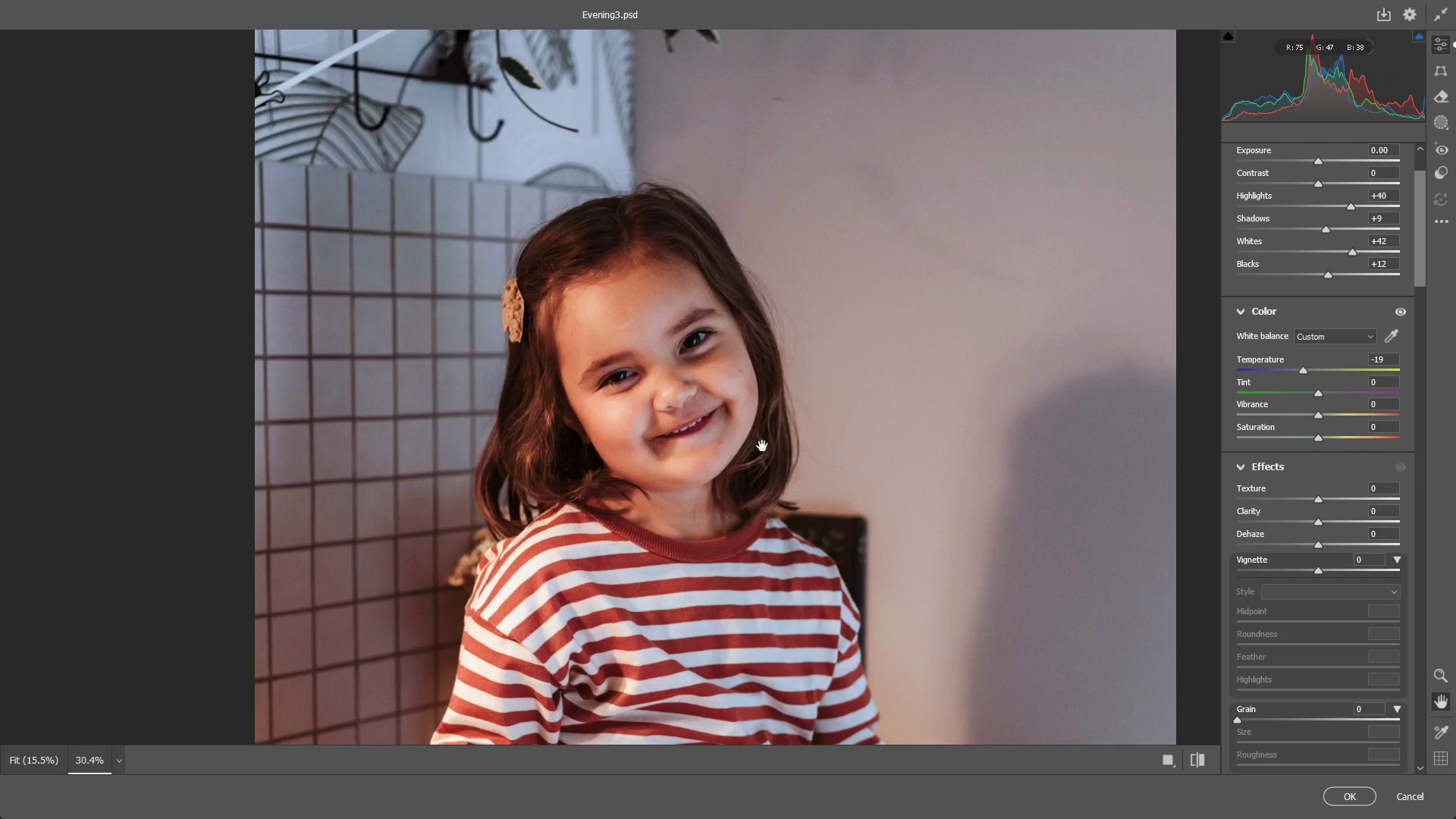 
left_click_drag(start_coordinate=[773, 386], to_coordinate=[713, 340])
 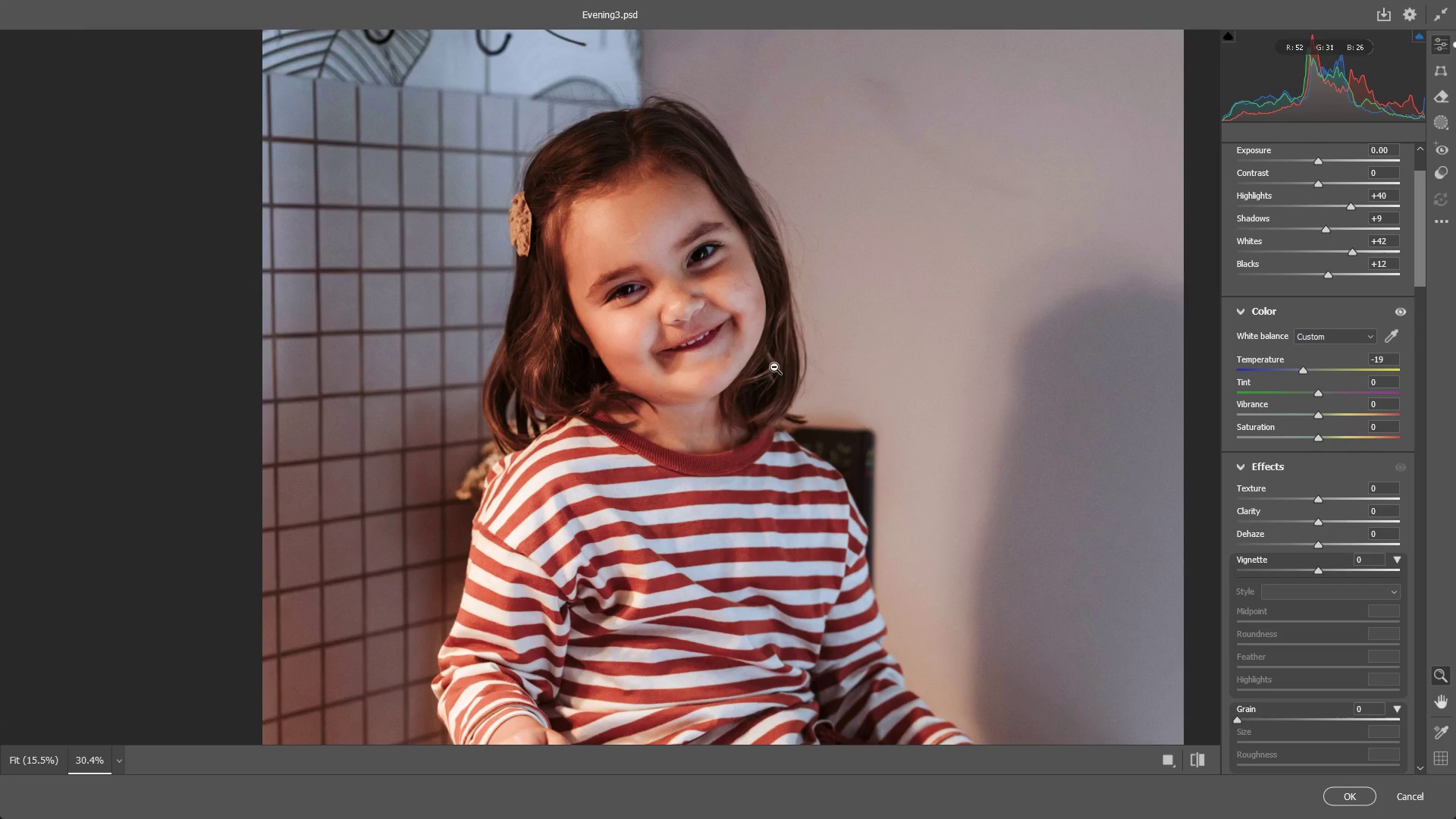 
hold_key(key=Space, duration=0.56)
 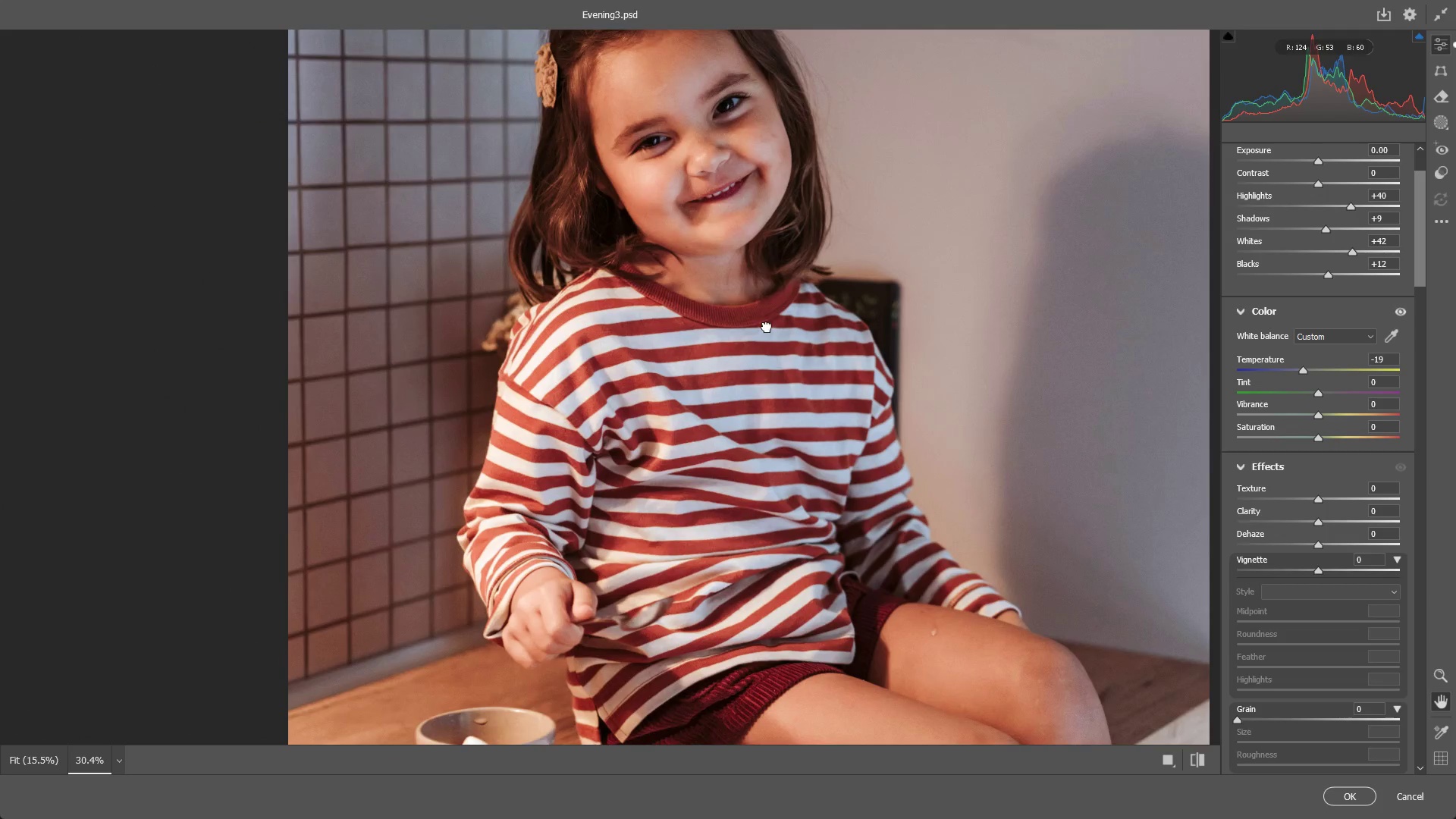 
left_click_drag(start_coordinate=[770, 359], to_coordinate=[762, 446])
 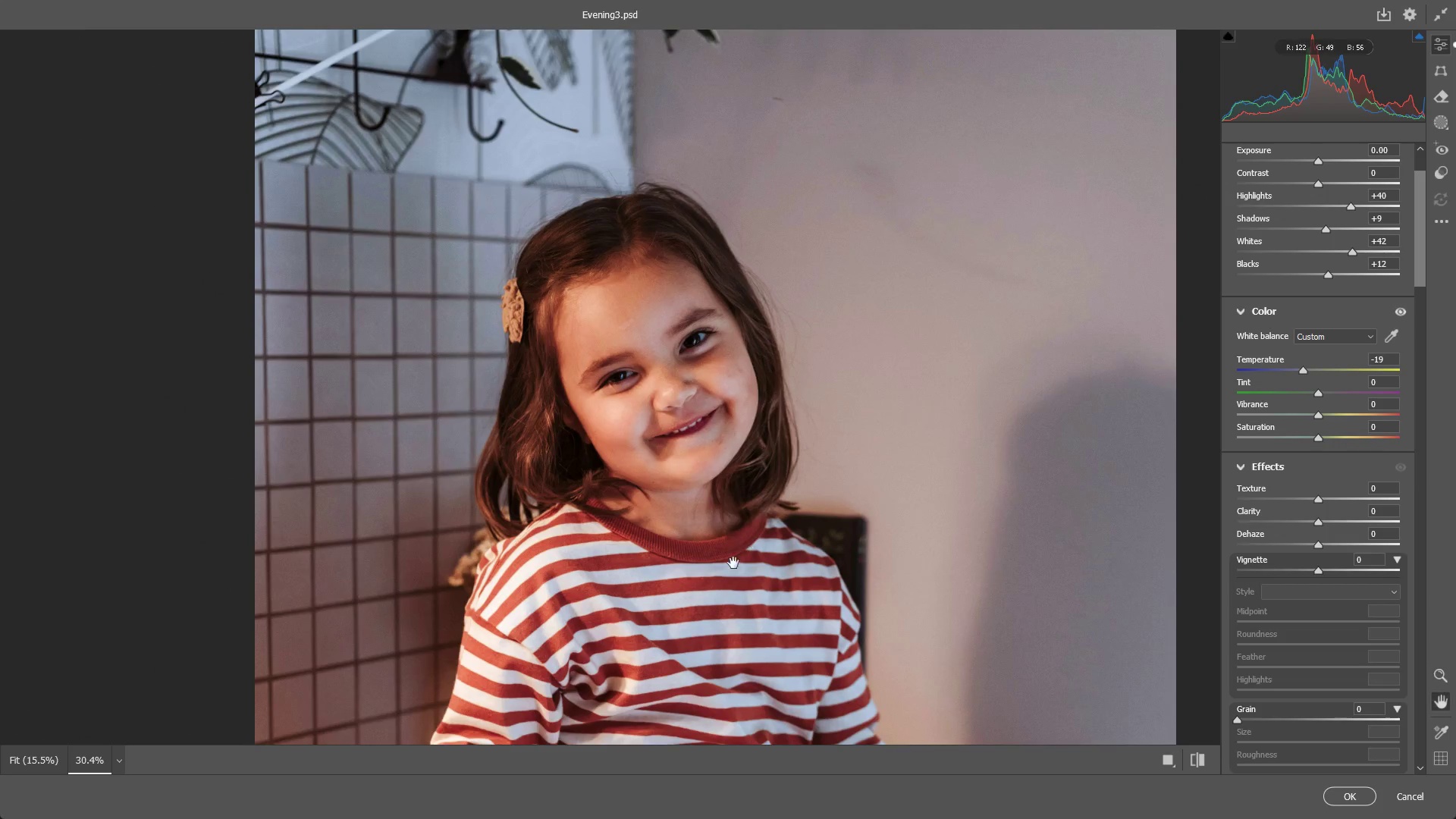 
hold_key(key=Space, duration=0.47)
 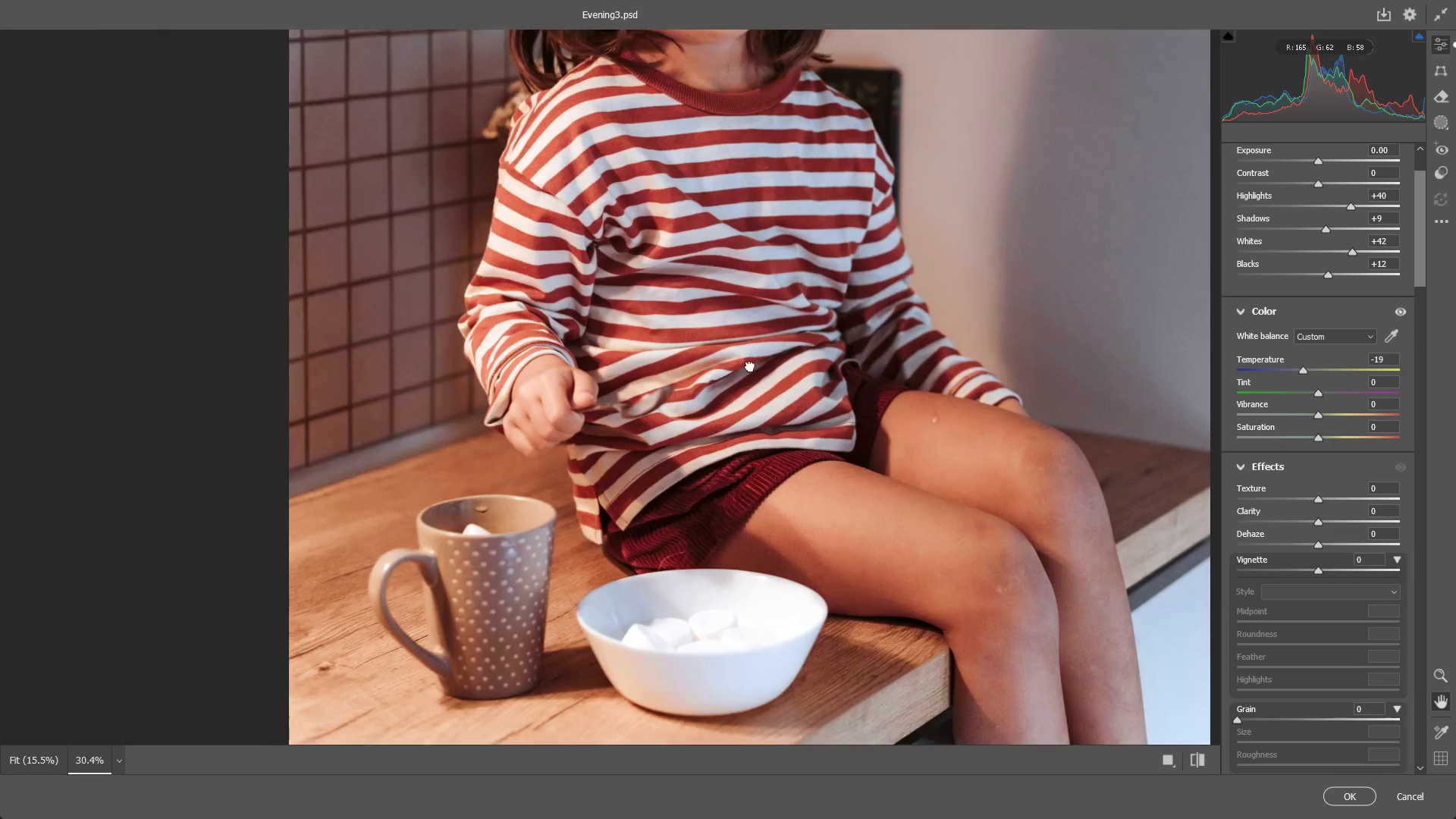 
left_click_drag(start_coordinate=[733, 562], to_coordinate=[767, 327])
 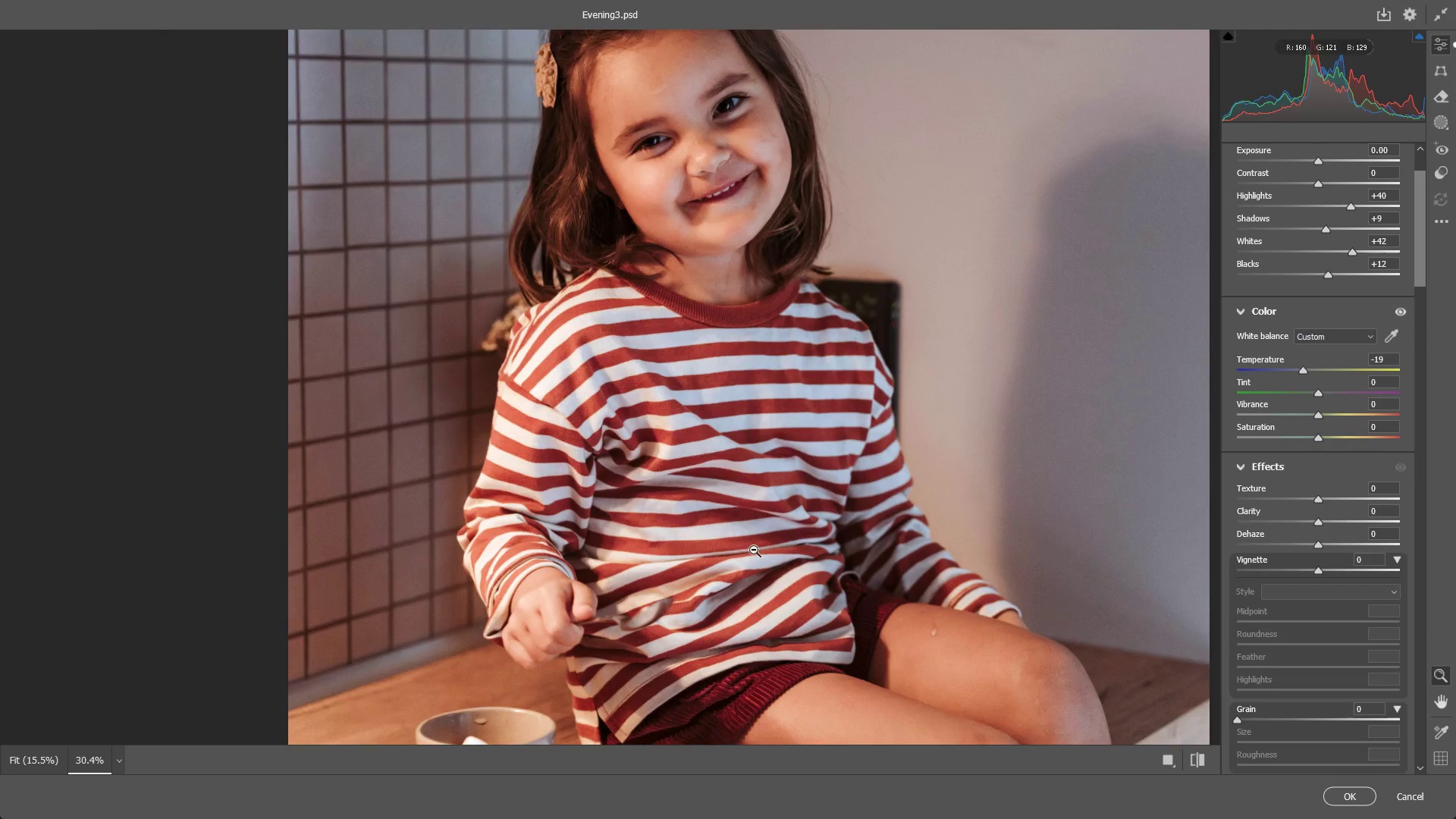 
hold_key(key=Space, duration=0.75)
 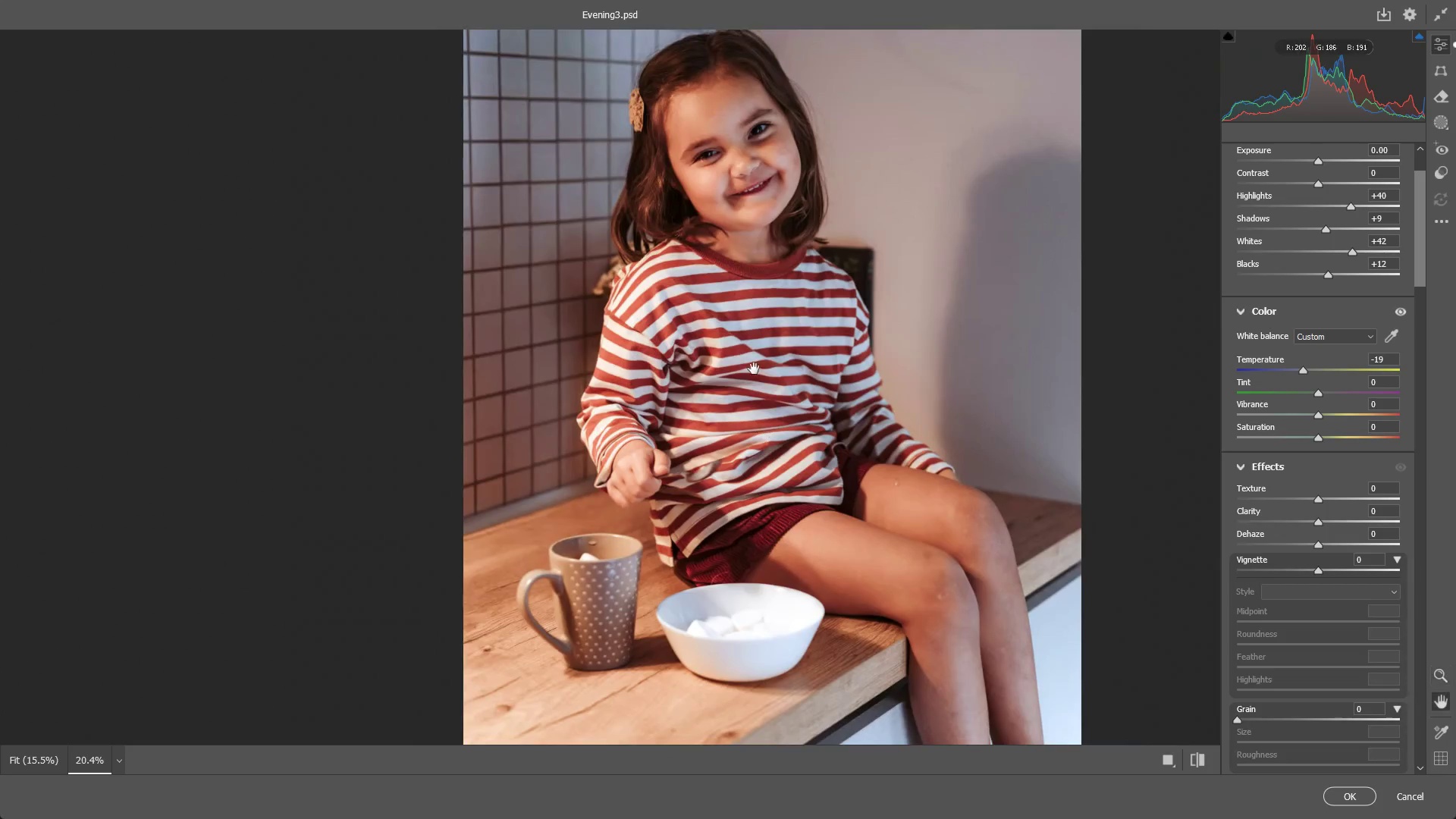 
left_click_drag(start_coordinate=[748, 548], to_coordinate=[753, 415])
 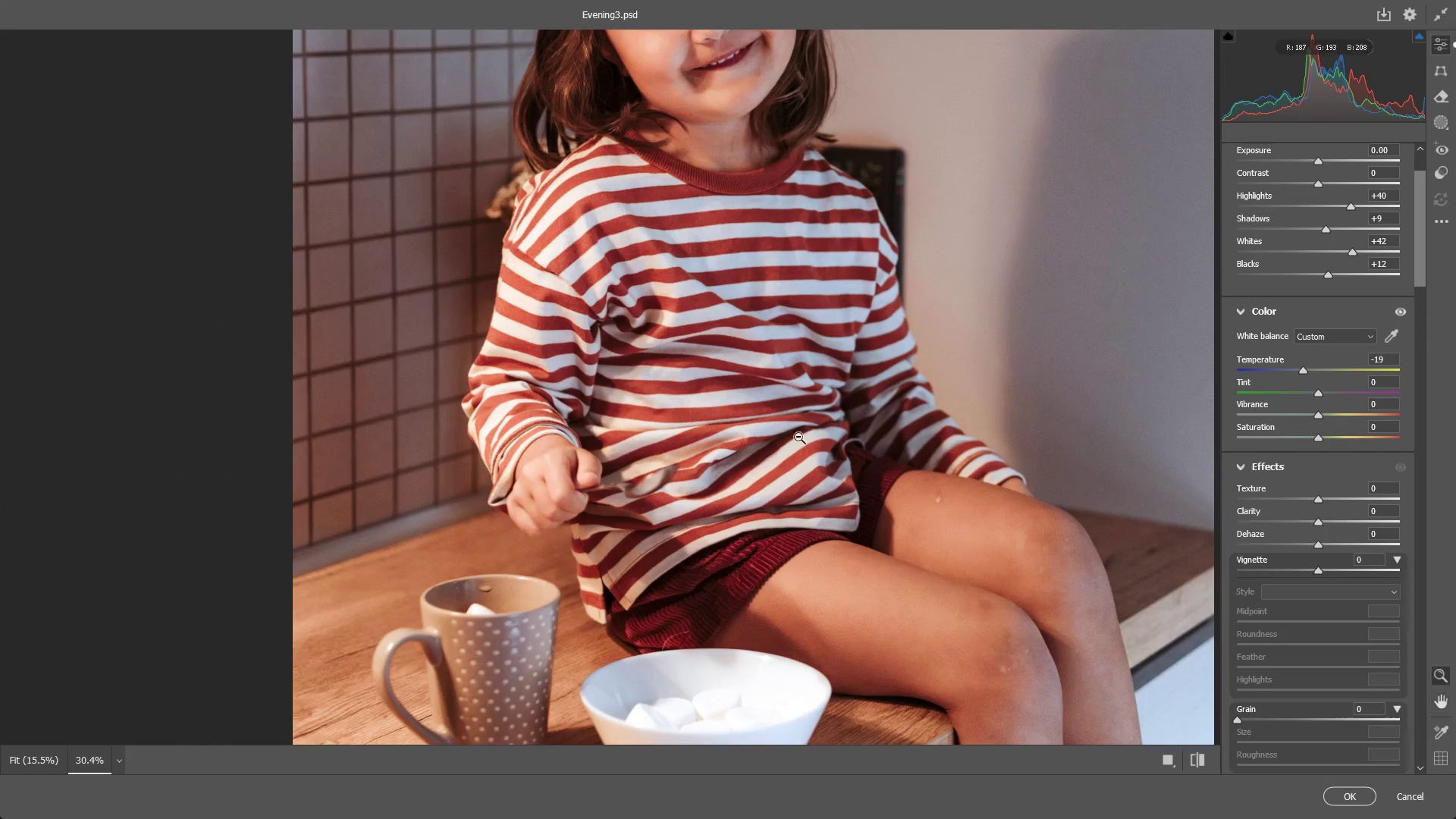 
left_click_drag(start_coordinate=[811, 450], to_coordinate=[766, 443])
 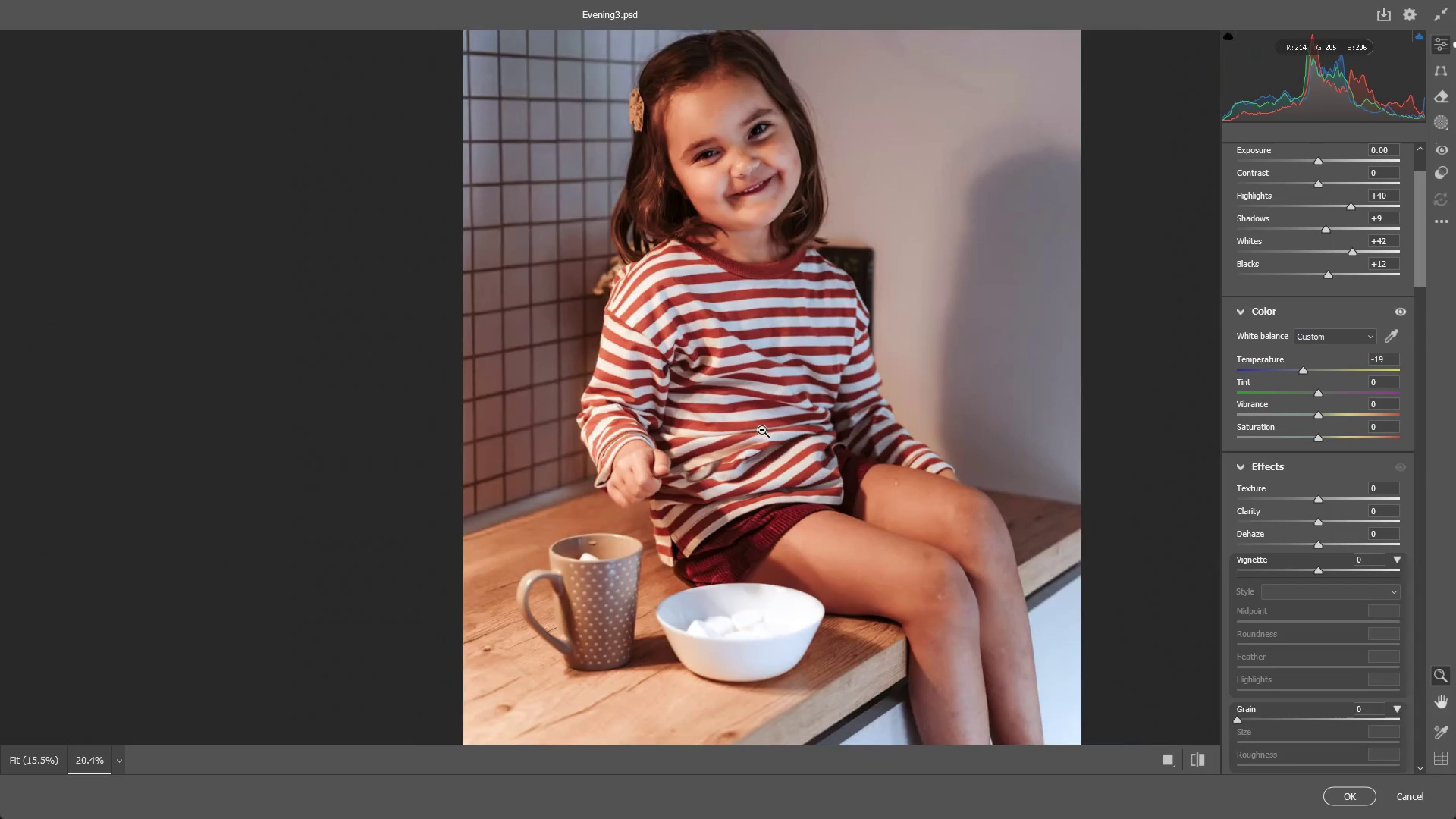 
hold_key(key=Space, duration=0.62)
 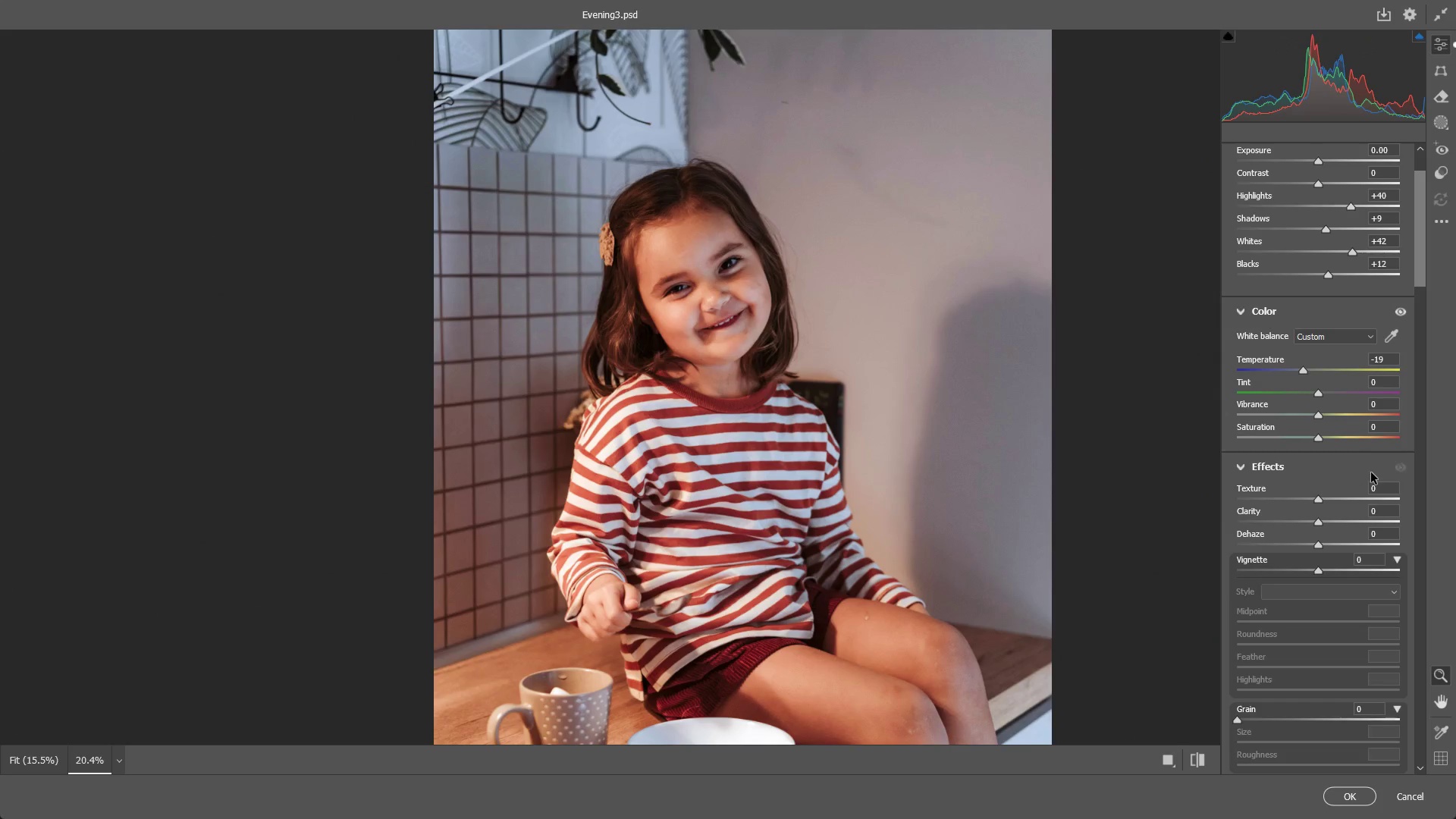 
left_click_drag(start_coordinate=[736, 322], to_coordinate=[707, 457])
 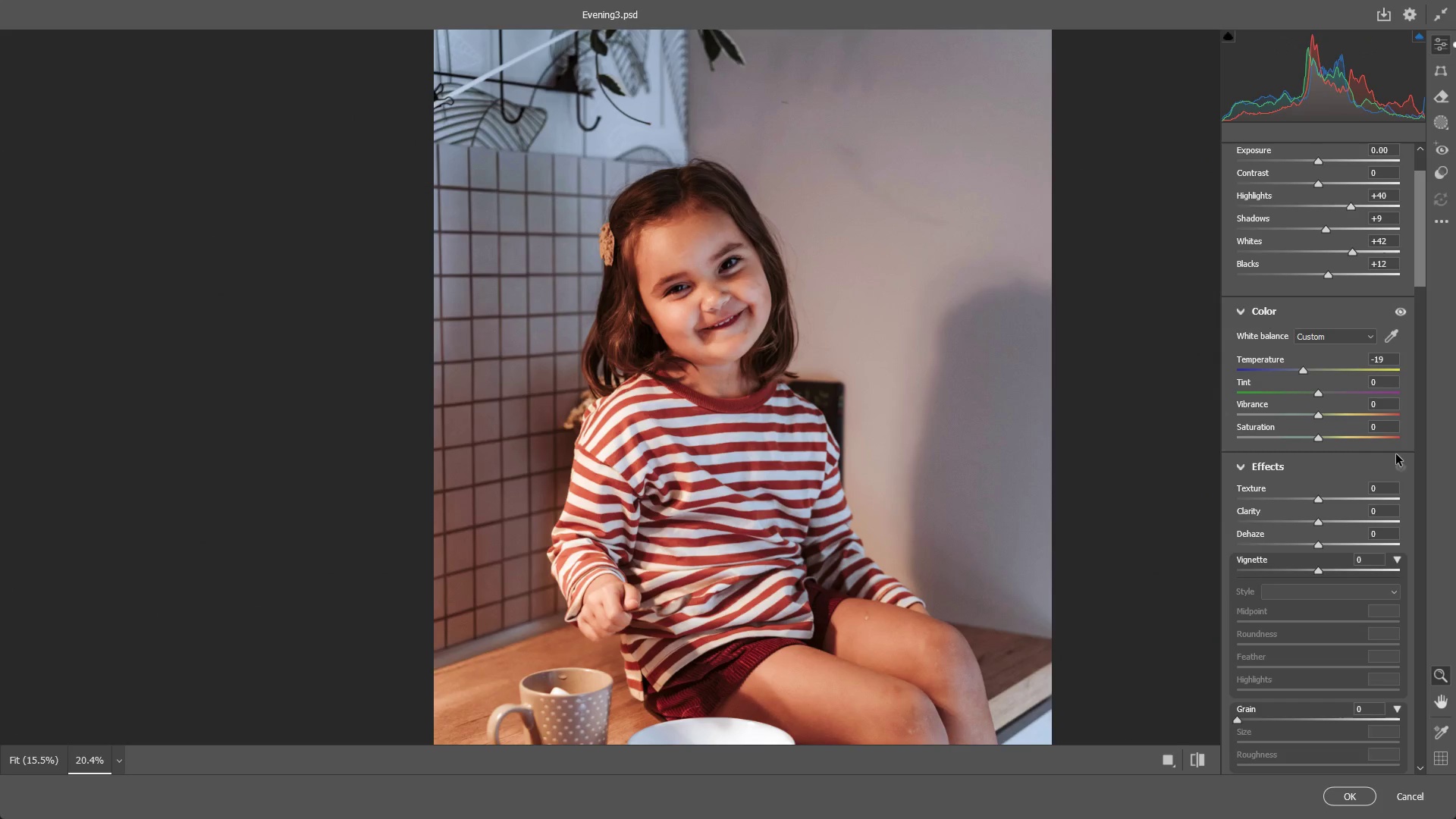 
scroll: coordinate [1370, 472], scroll_direction: down, amount: 2.0
 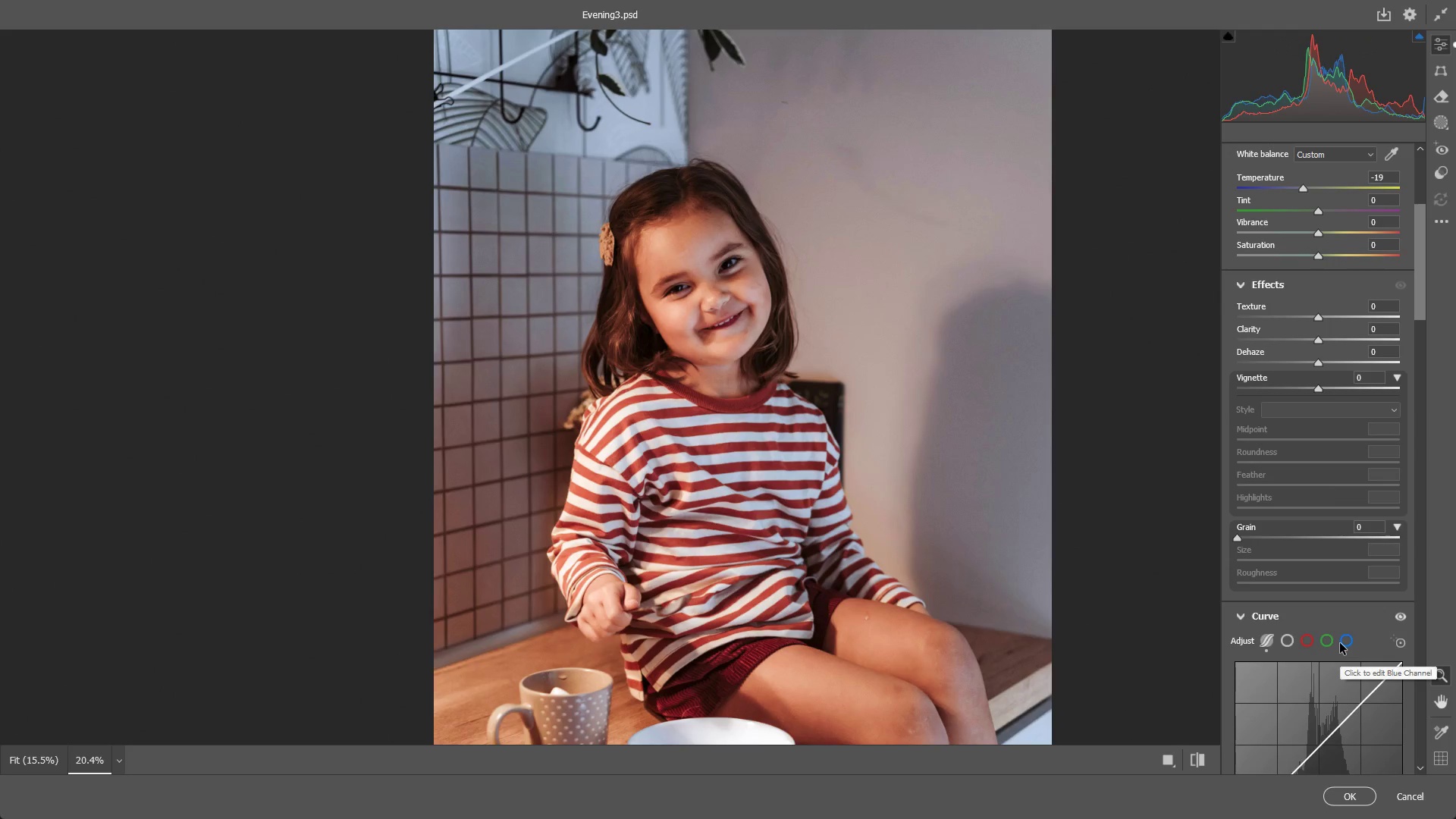 
left_click([1344, 645])
 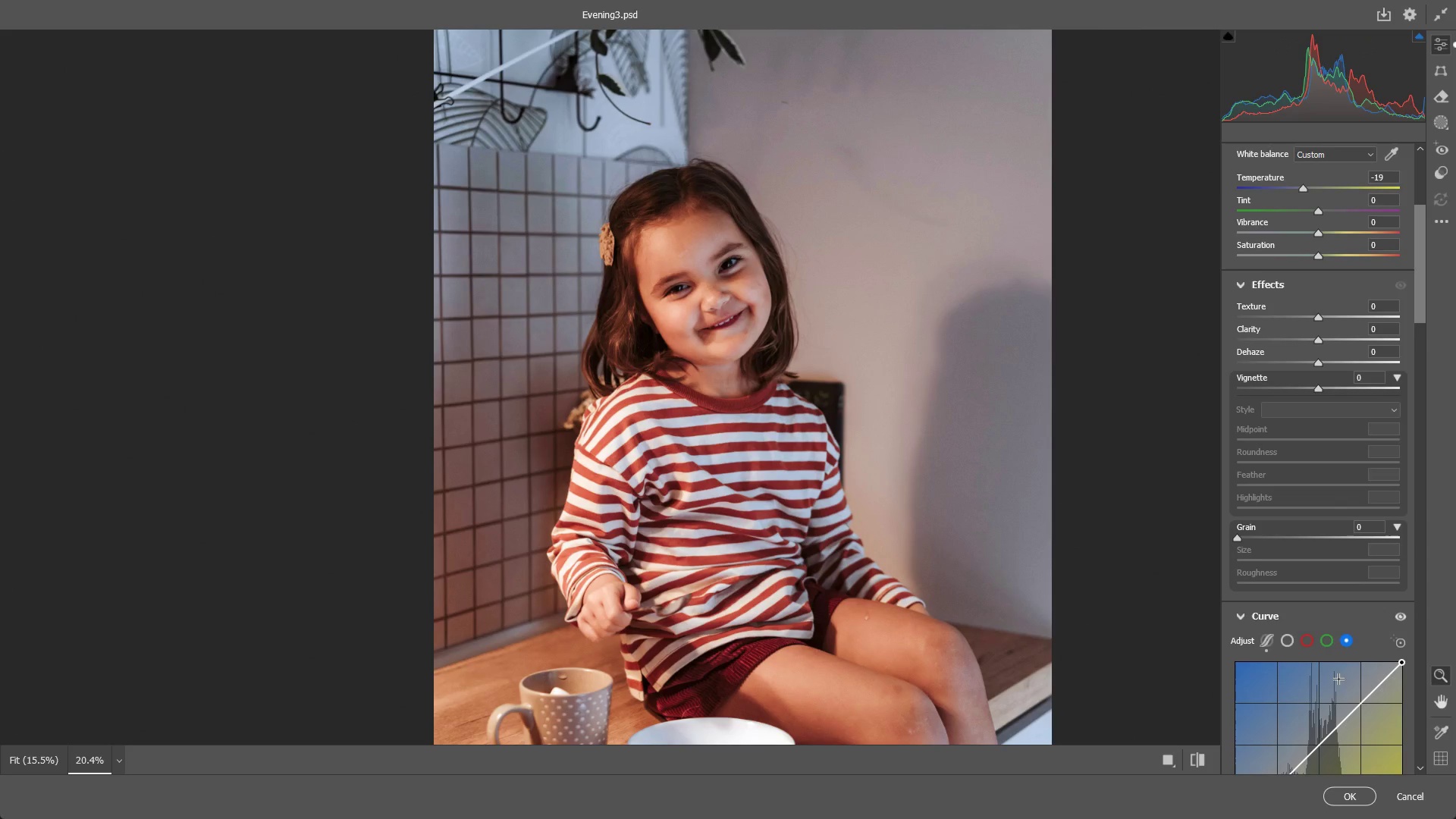 
scroll: coordinate [1319, 643], scroll_direction: down, amount: 2.0
 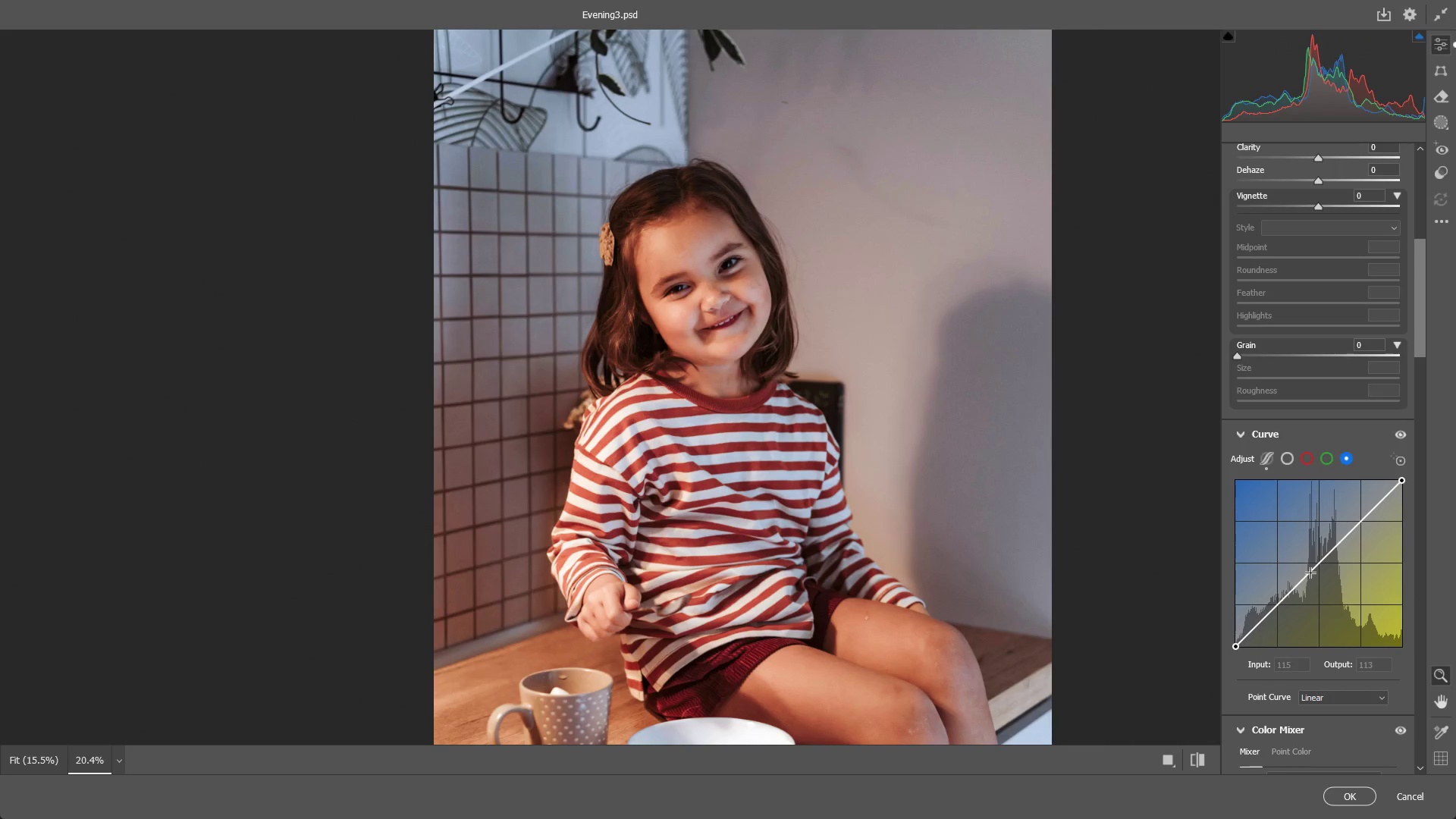 
left_click_drag(start_coordinate=[1311, 572], to_coordinate=[1316, 576])
 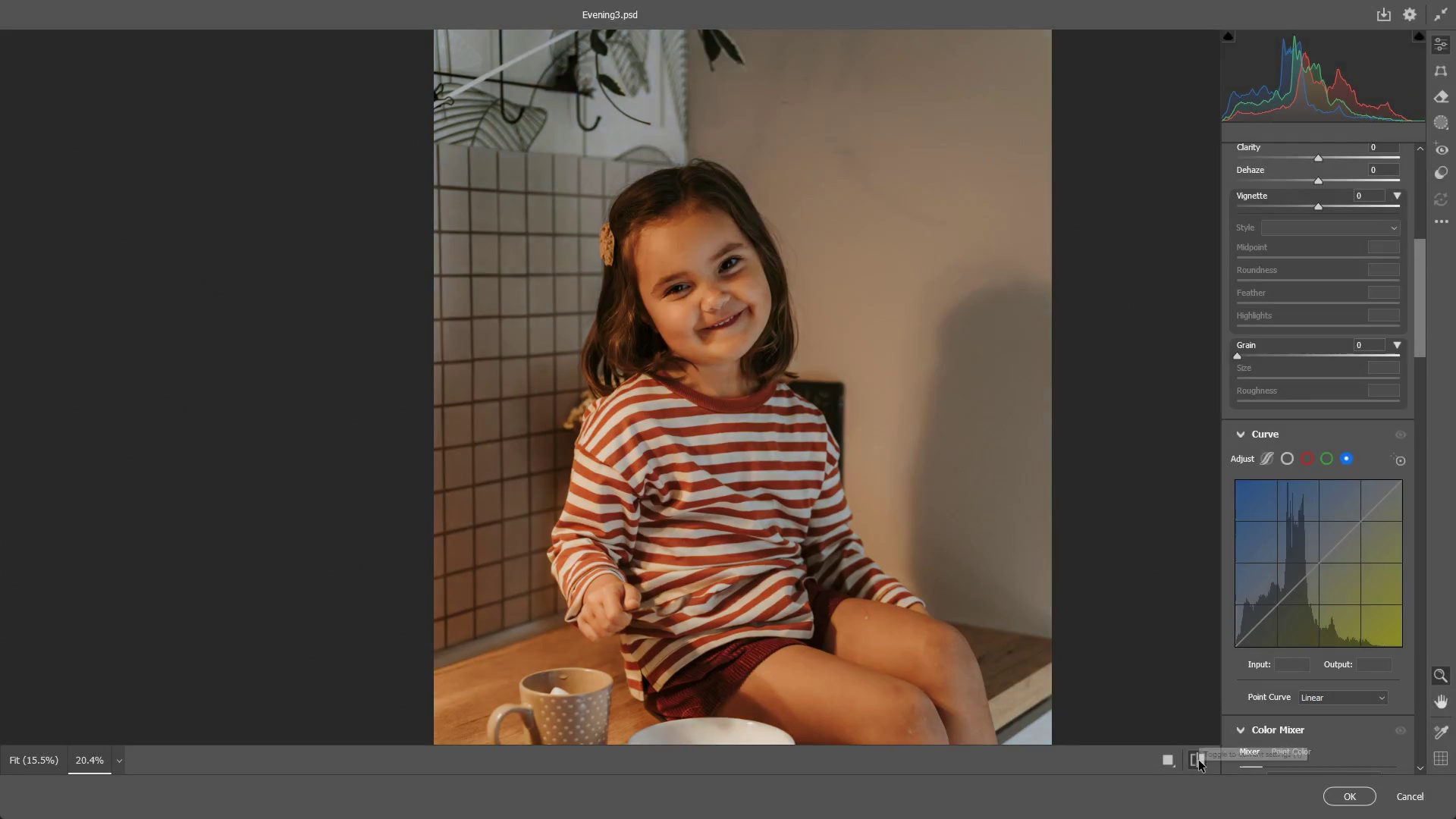 
double_click([1199, 761])
 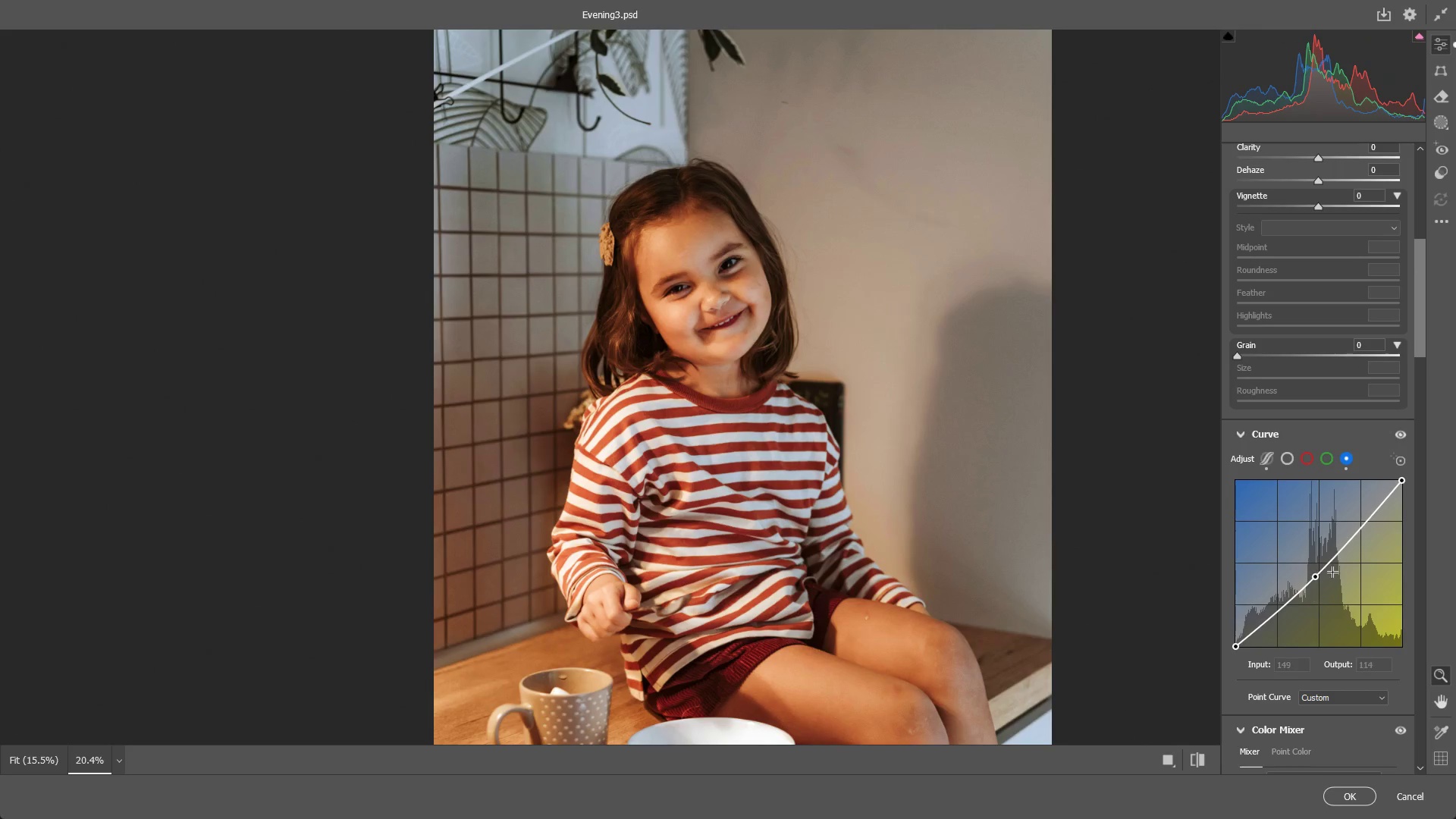 
key(Control+ControlLeft)
 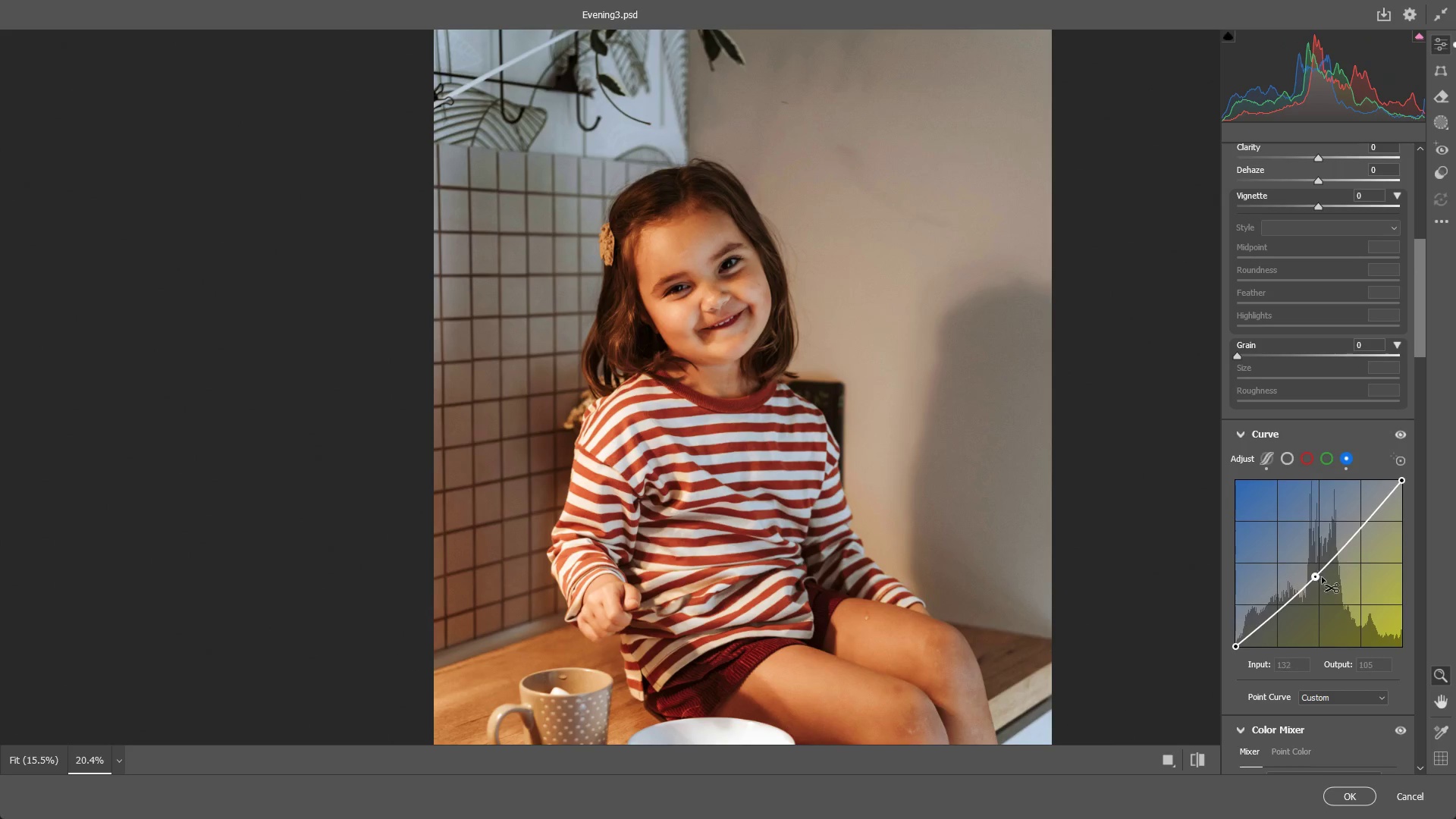 
key(Control+Z)
 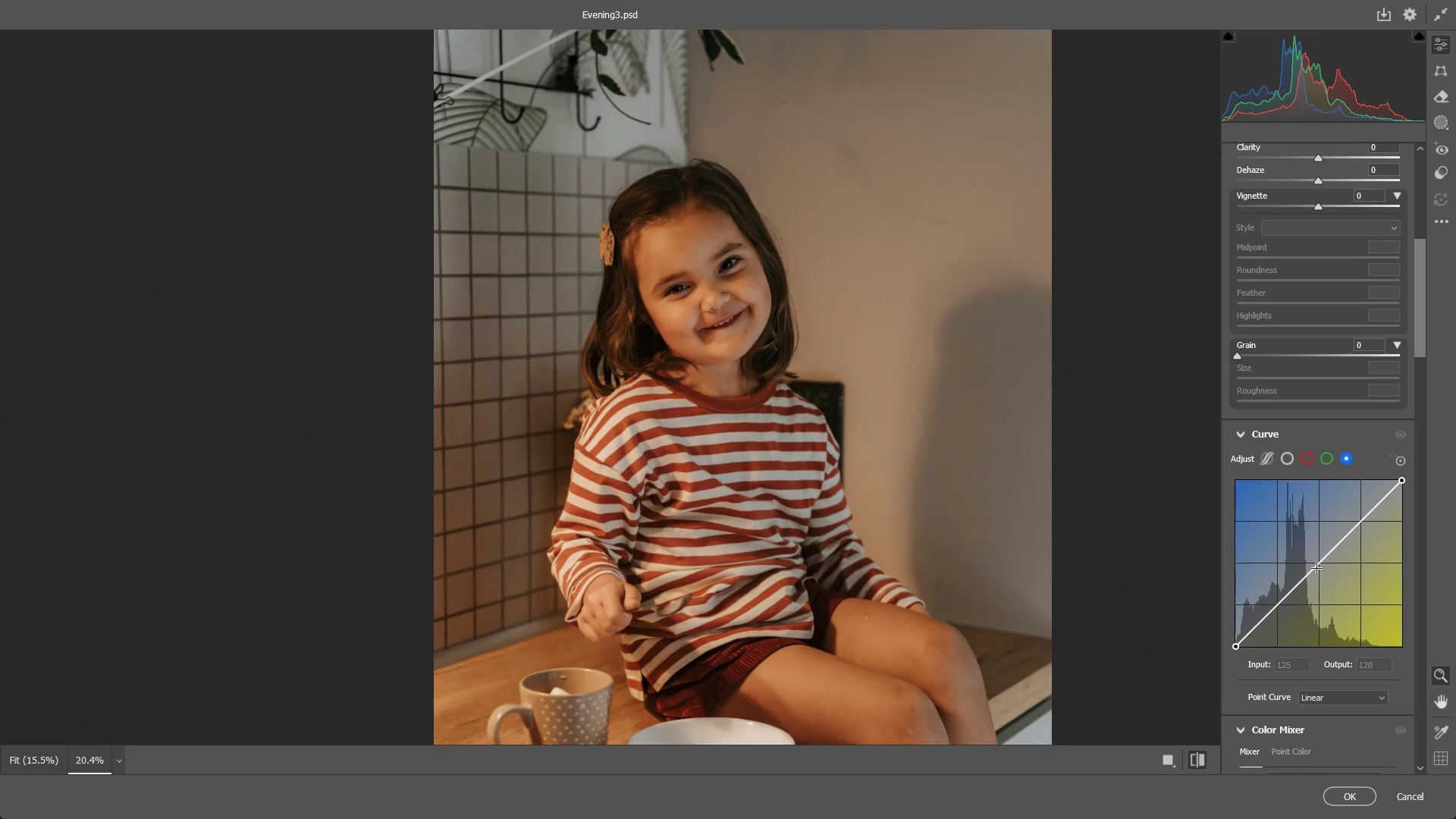 
left_click_drag(start_coordinate=[1317, 567], to_coordinate=[1317, 583])
 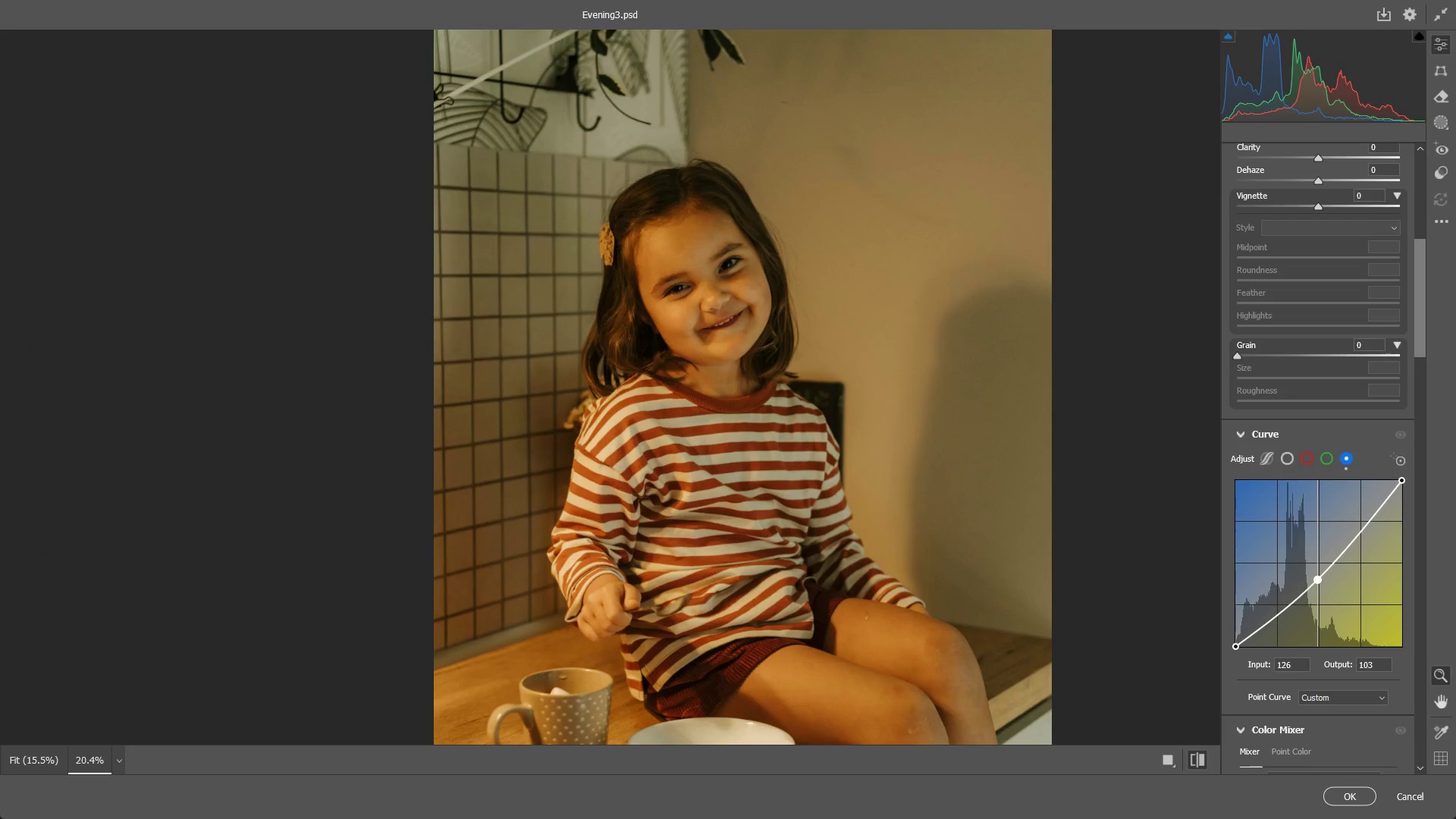 
key(Control+ControlLeft)
 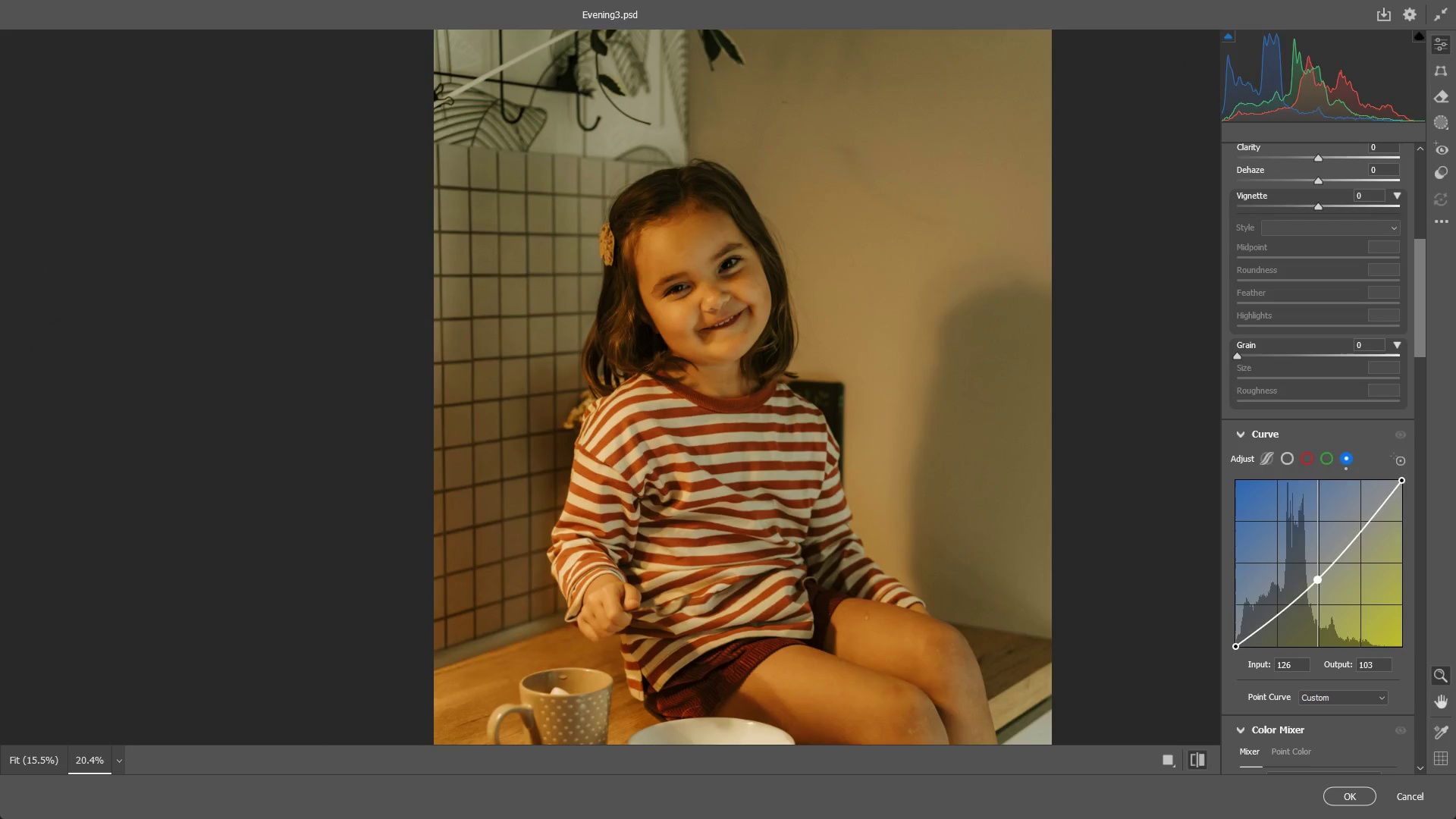 
key(Control+Z)
 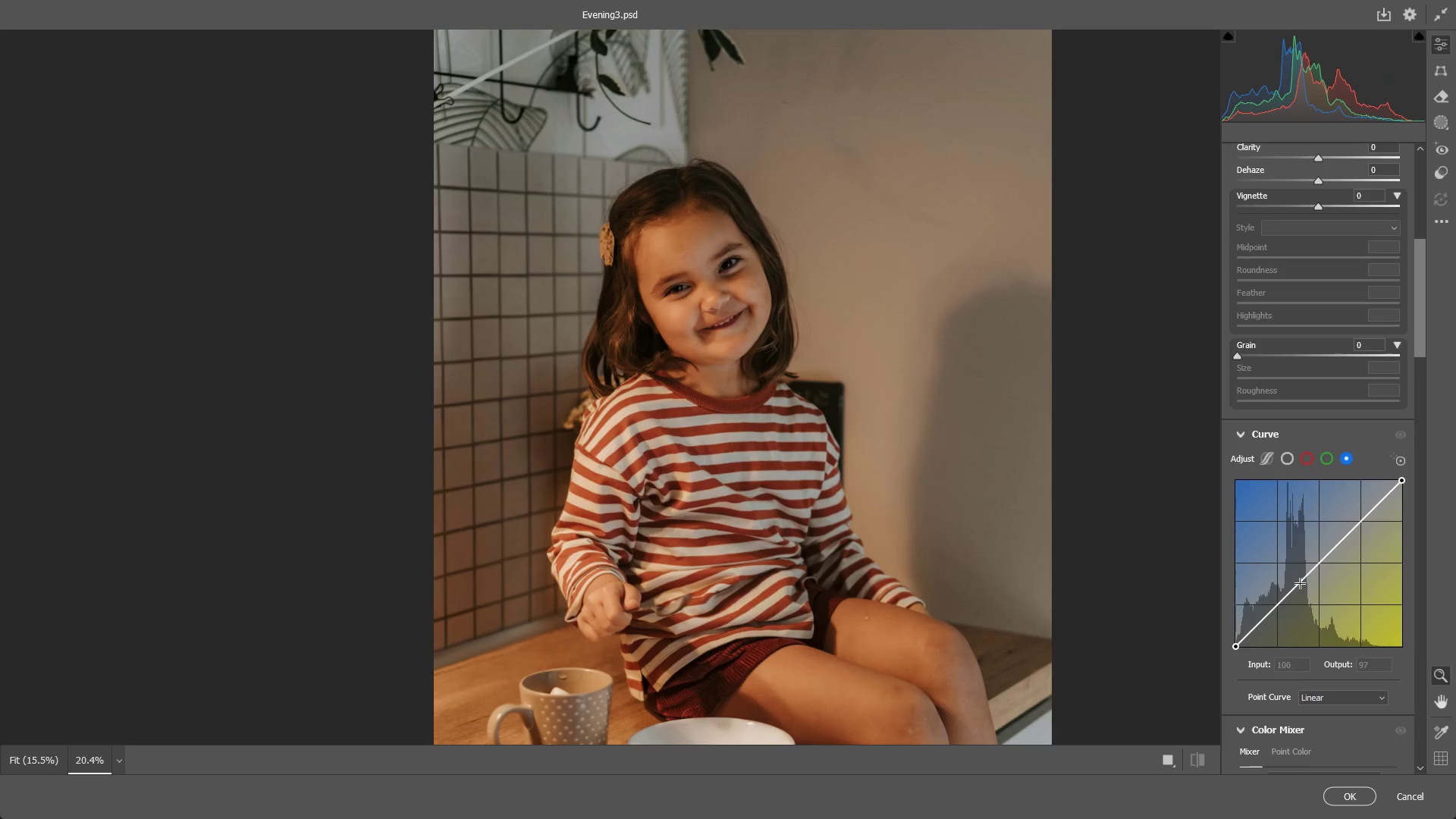 
left_click_drag(start_coordinate=[1298, 582], to_coordinate=[1298, 598])
 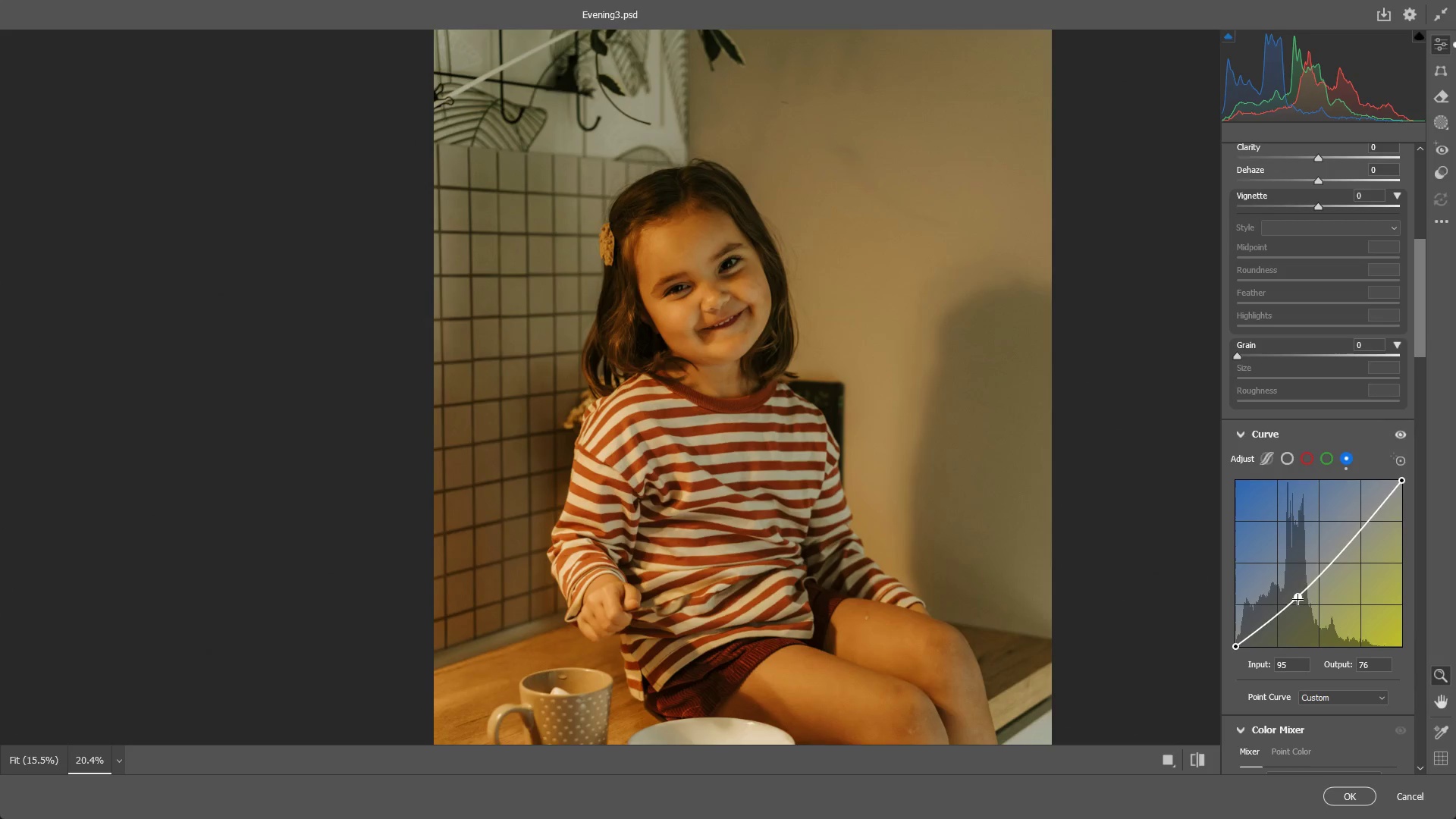 
key(Control+ControlLeft)
 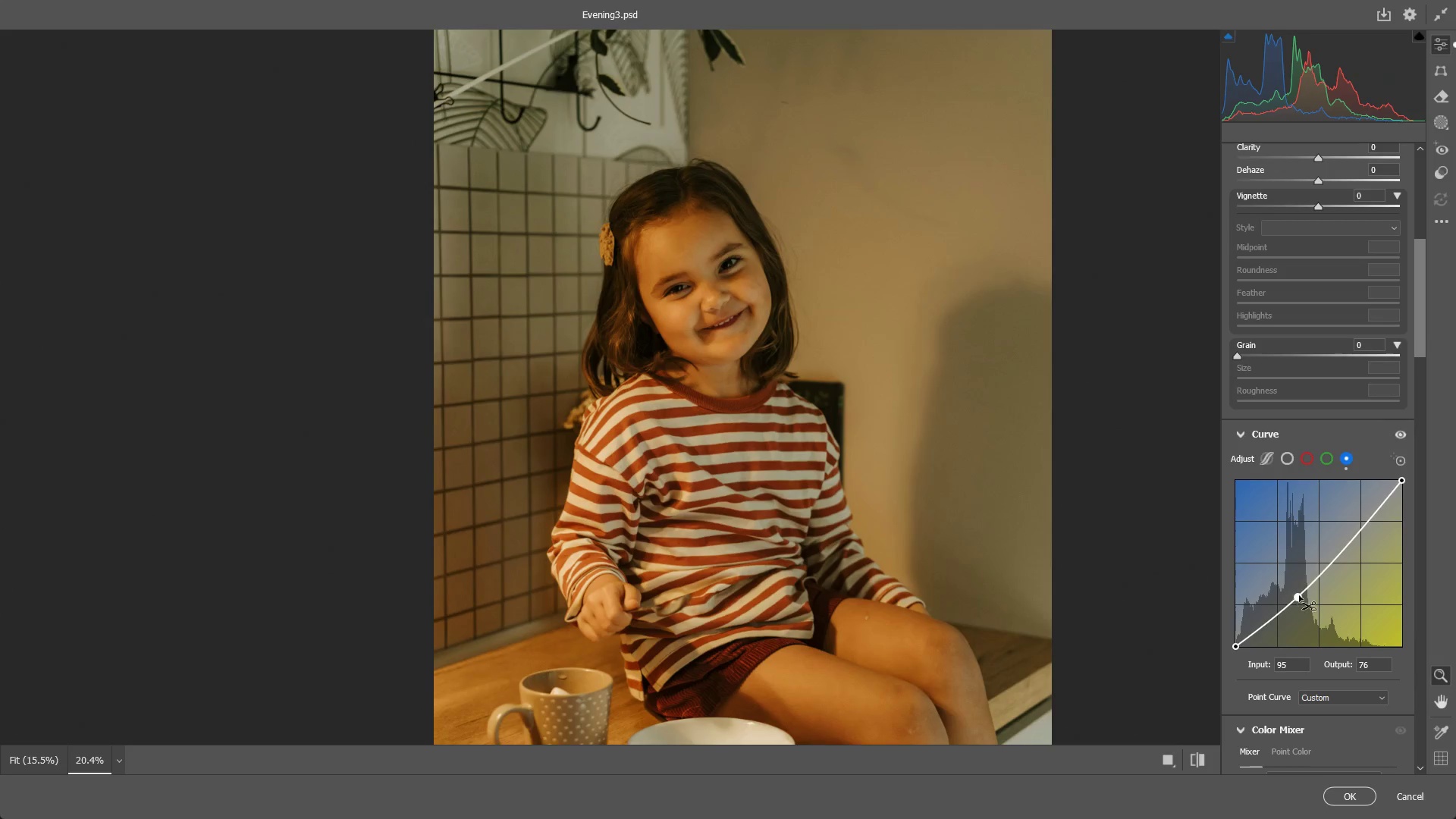 
key(Control+Z)
 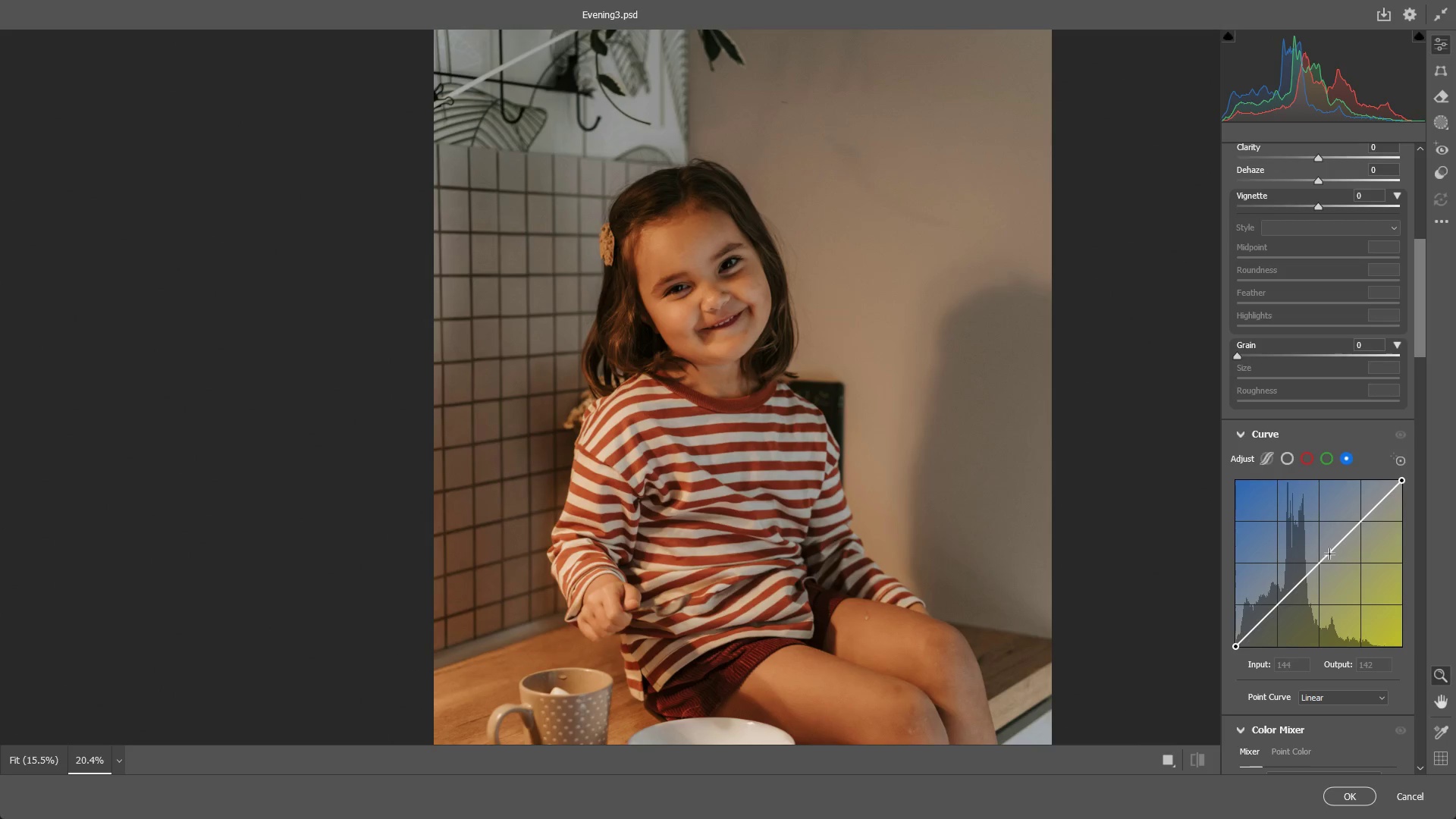 
left_click_drag(start_coordinate=[1330, 553], to_coordinate=[1353, 512])
 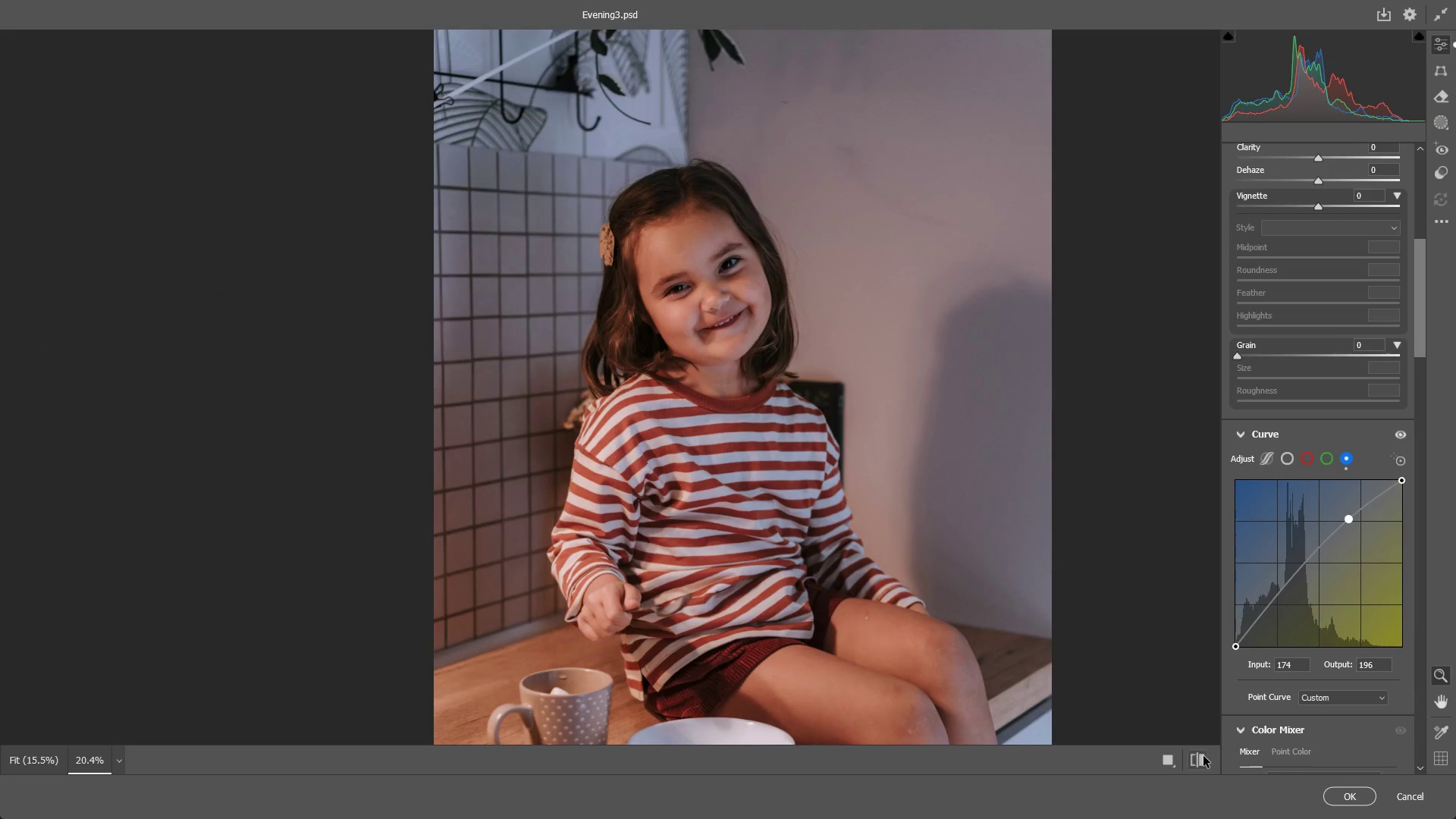 
left_click([1203, 756])
 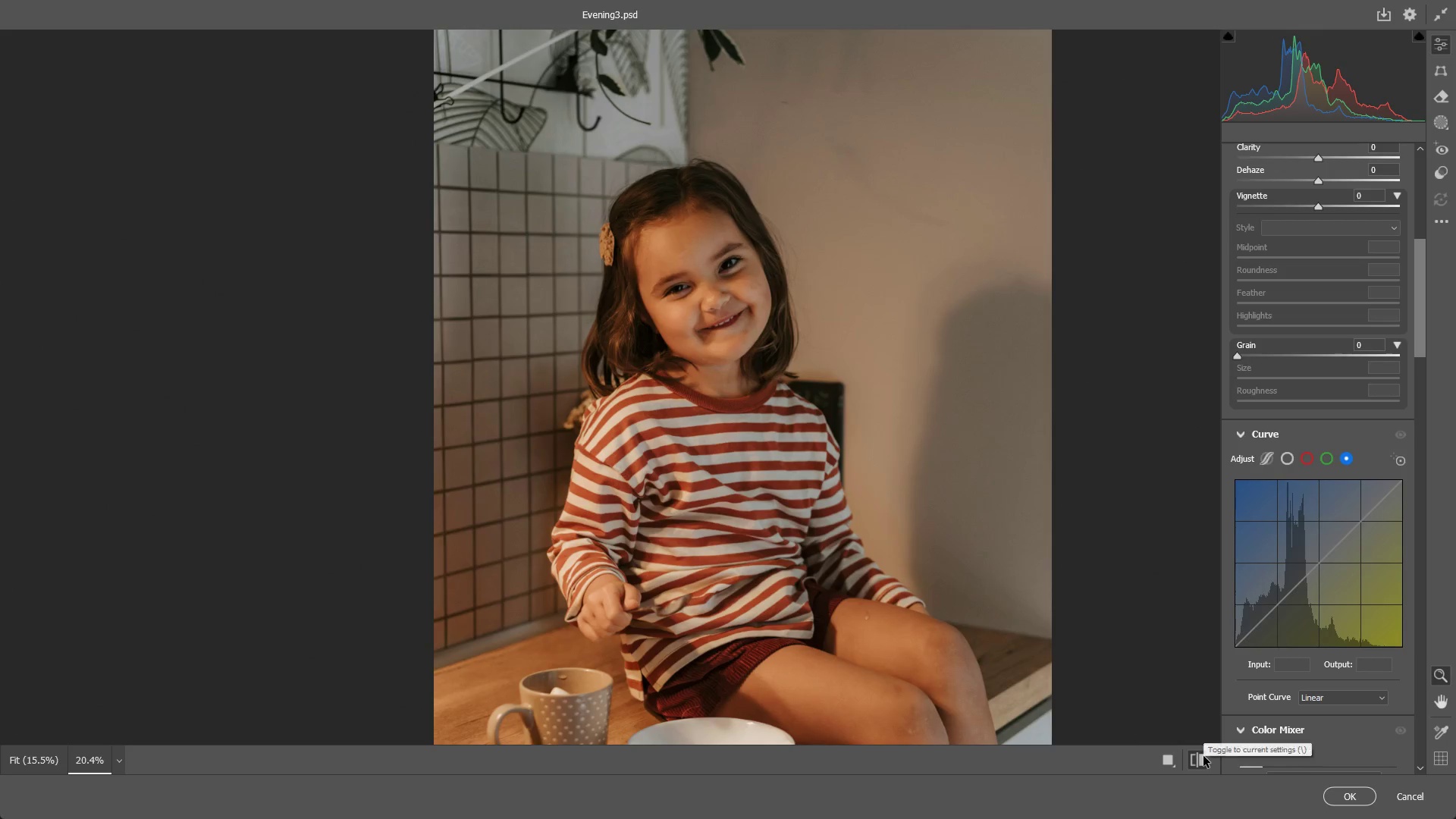 
left_click([1203, 756])
 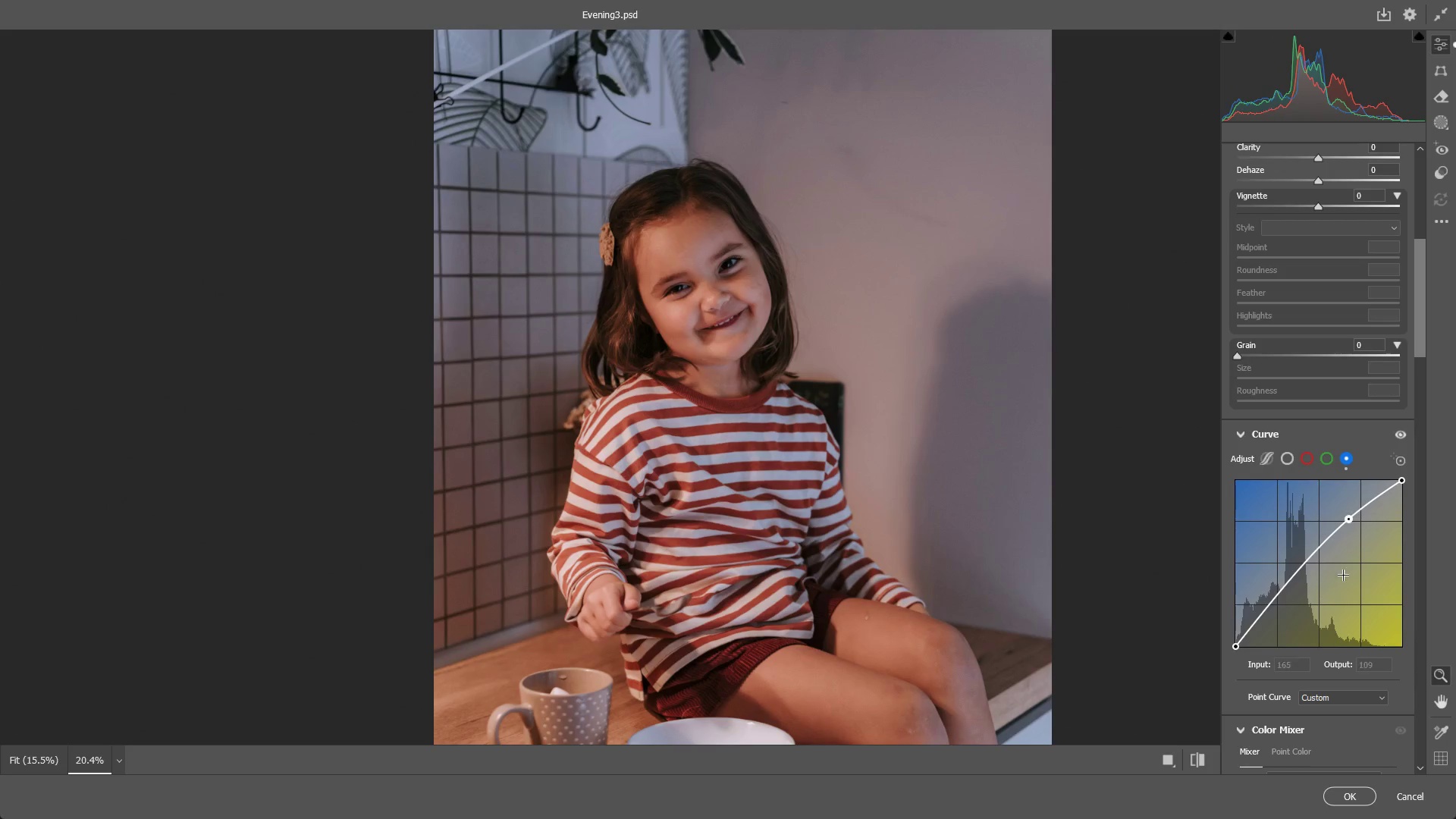 
key(Control+ControlLeft)
 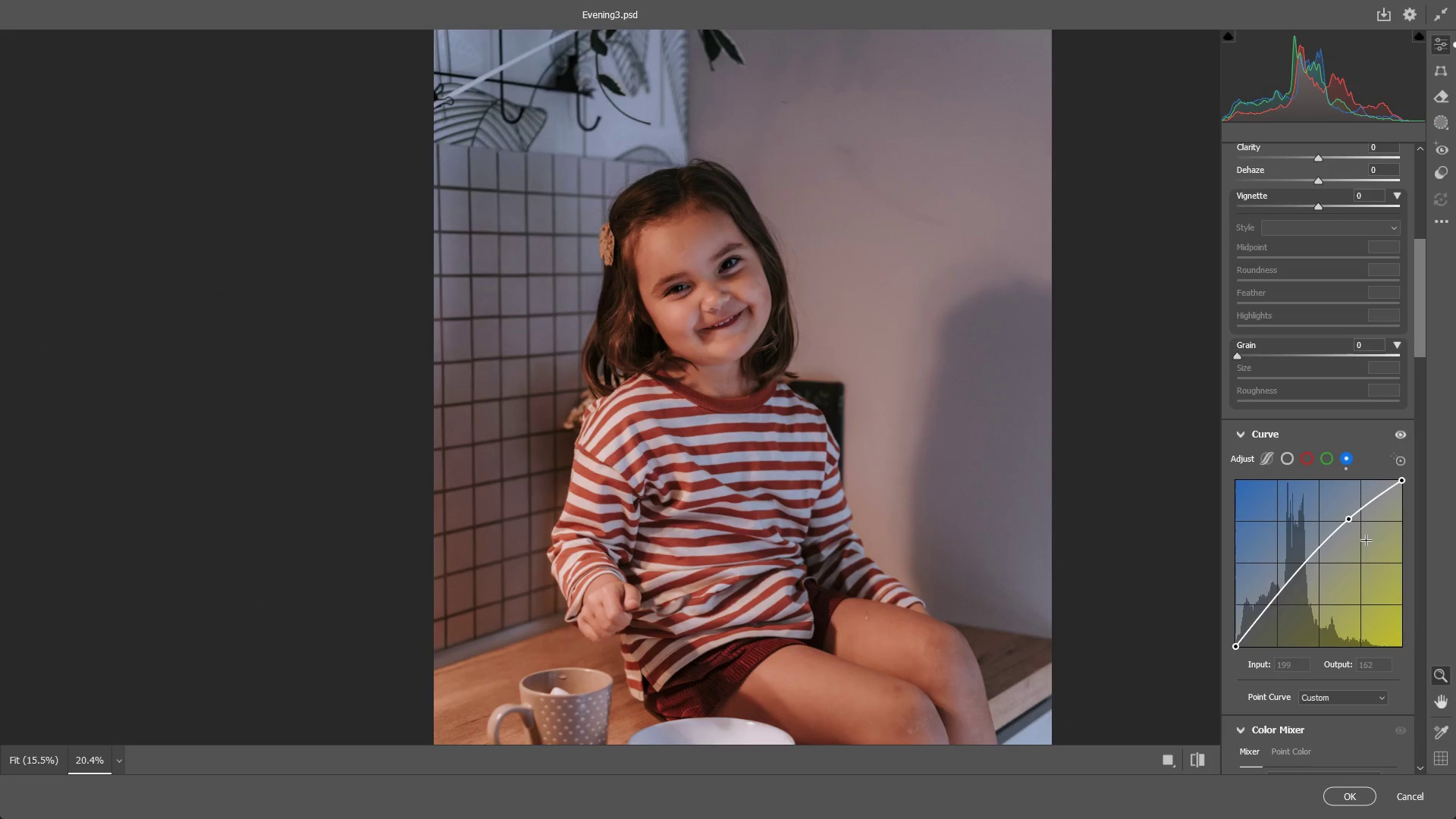 
key(Control+Z)
 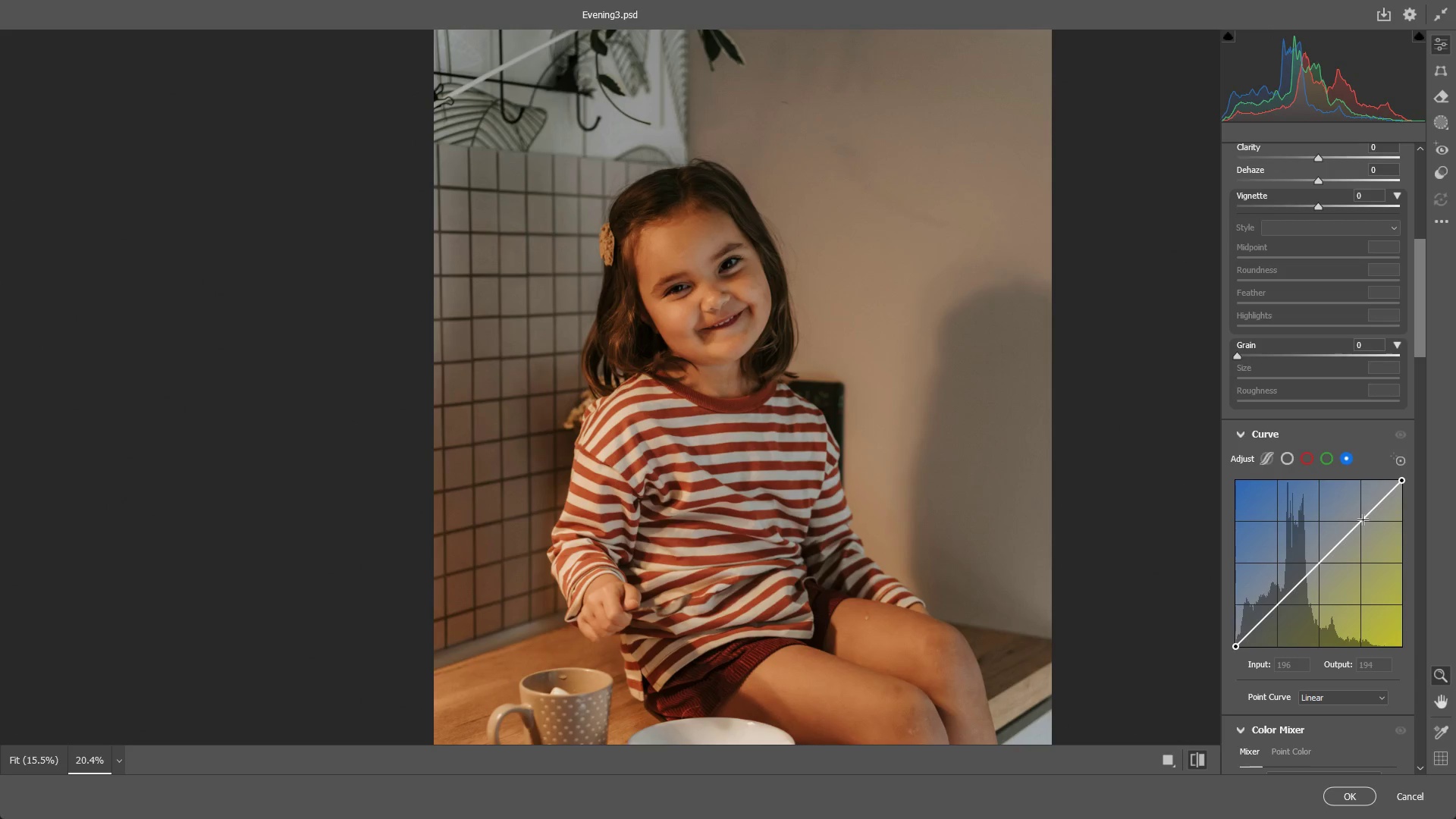 
left_click_drag(start_coordinate=[1363, 519], to_coordinate=[1357, 512])
 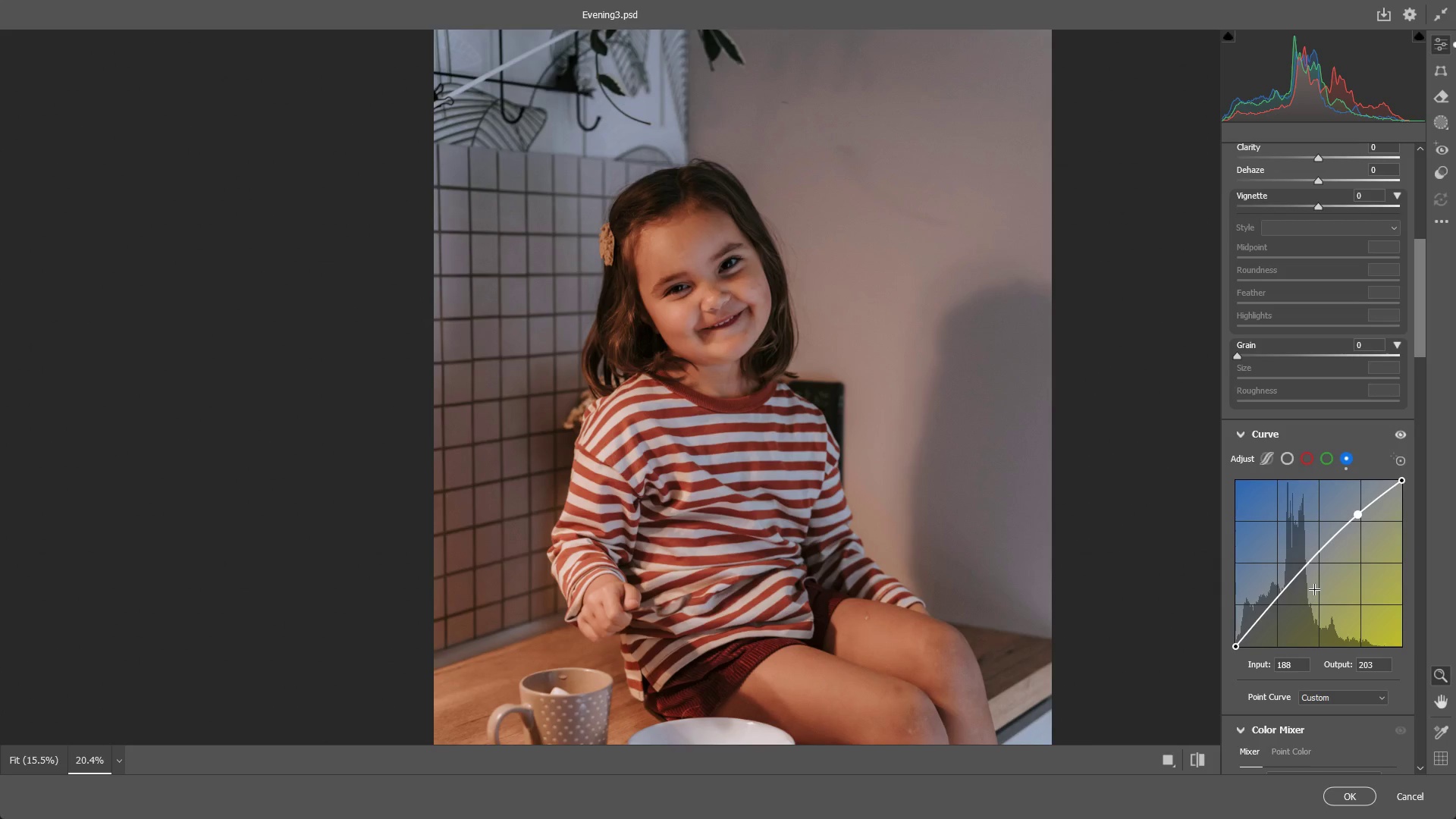 
wait(14.94)
 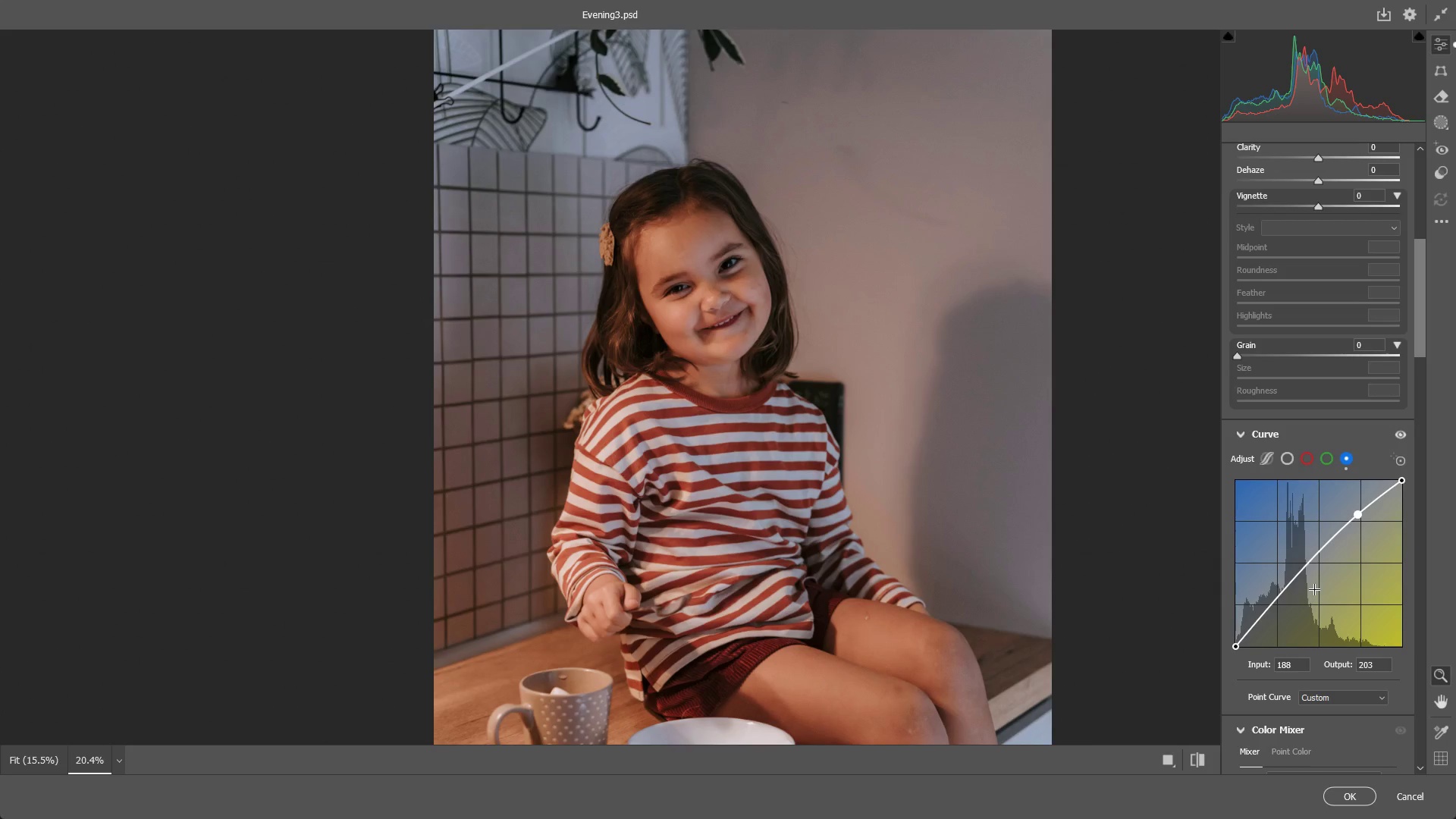 
key(Alt+AltLeft)
 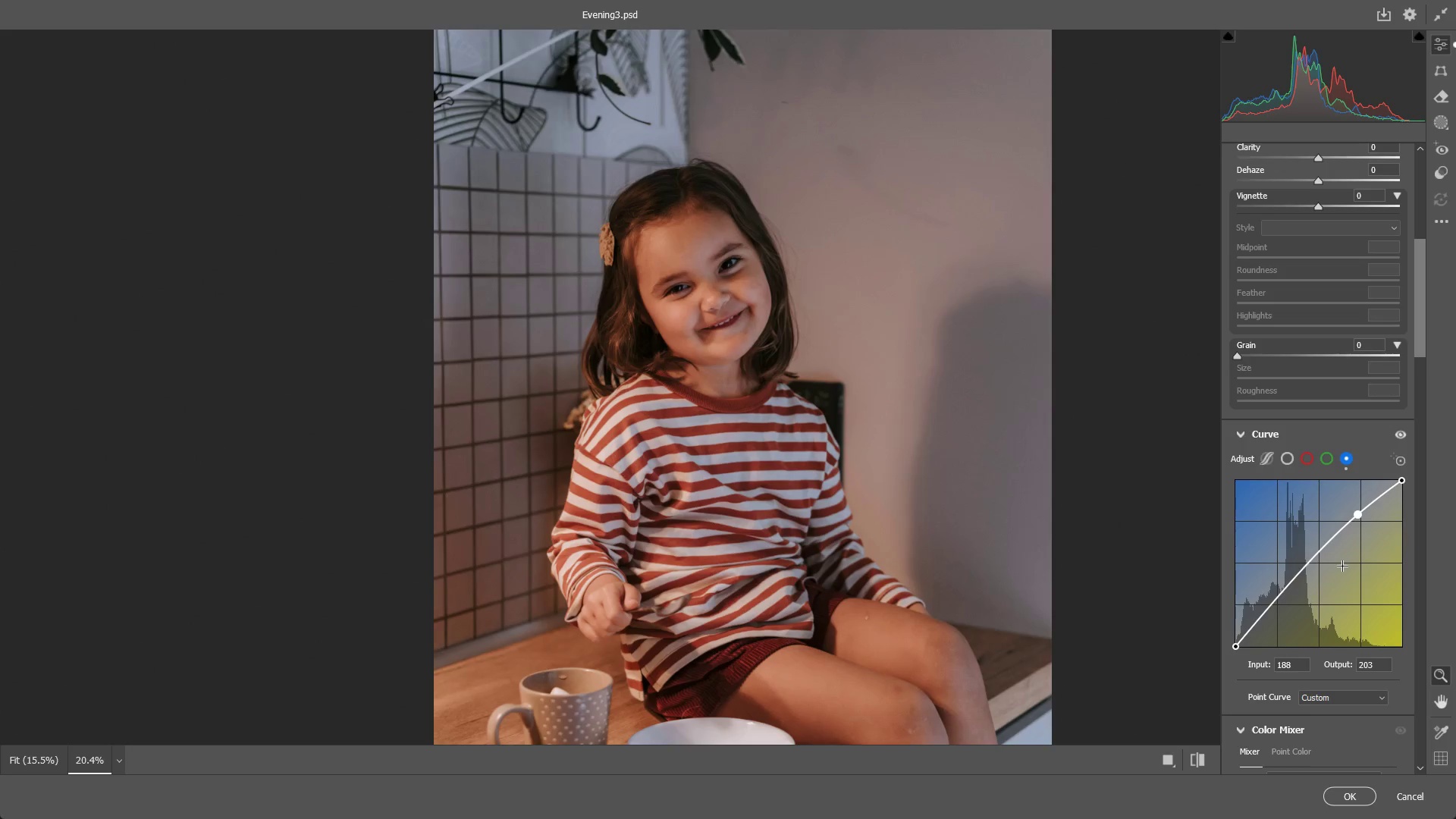 
key(Alt+Tab)